 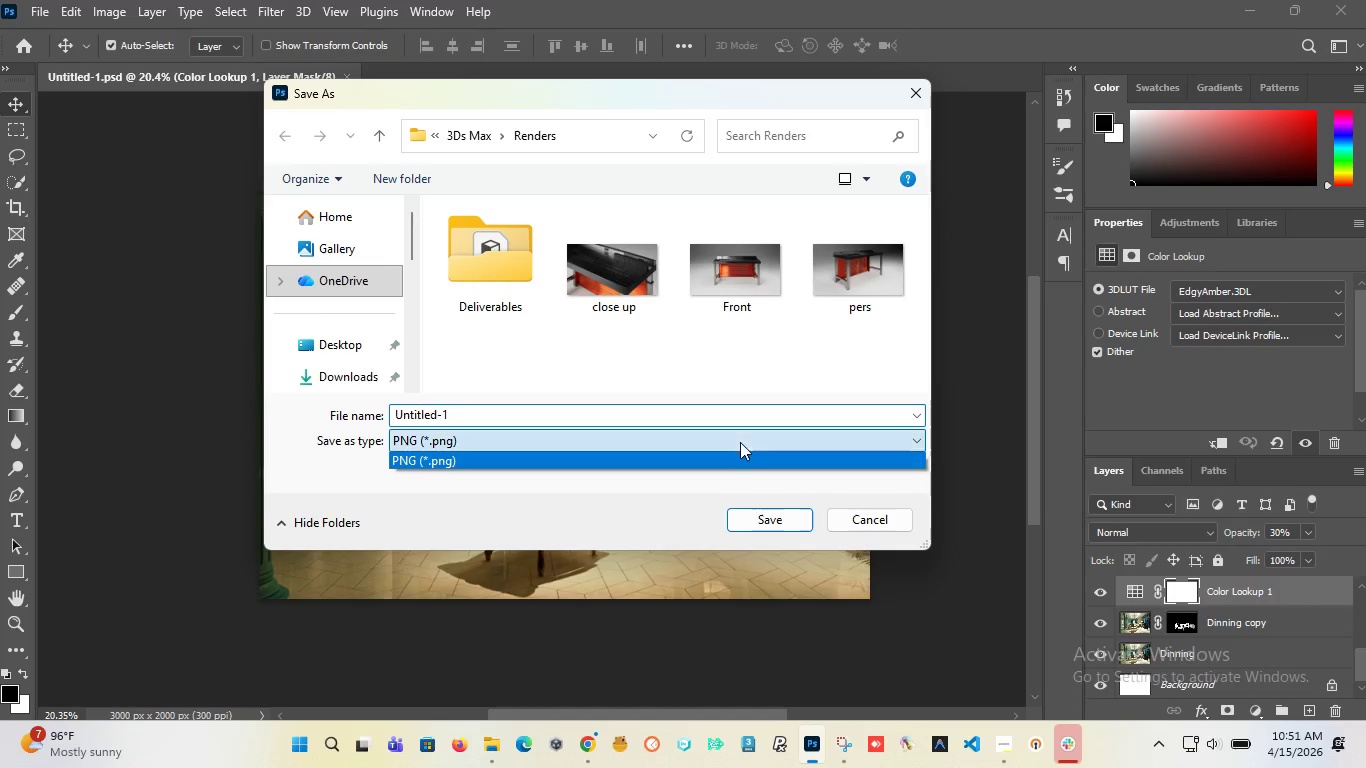 
left_click([859, 518])
 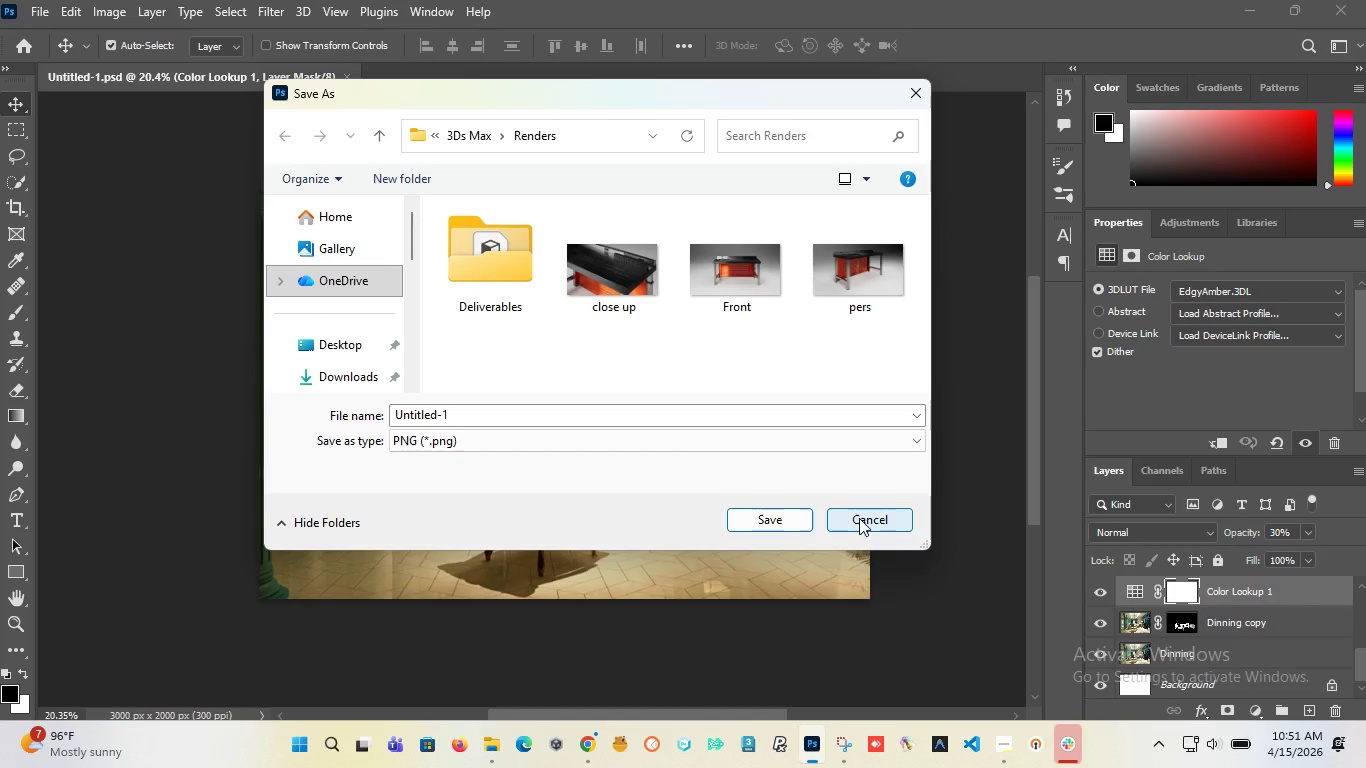 
left_click([859, 518])
 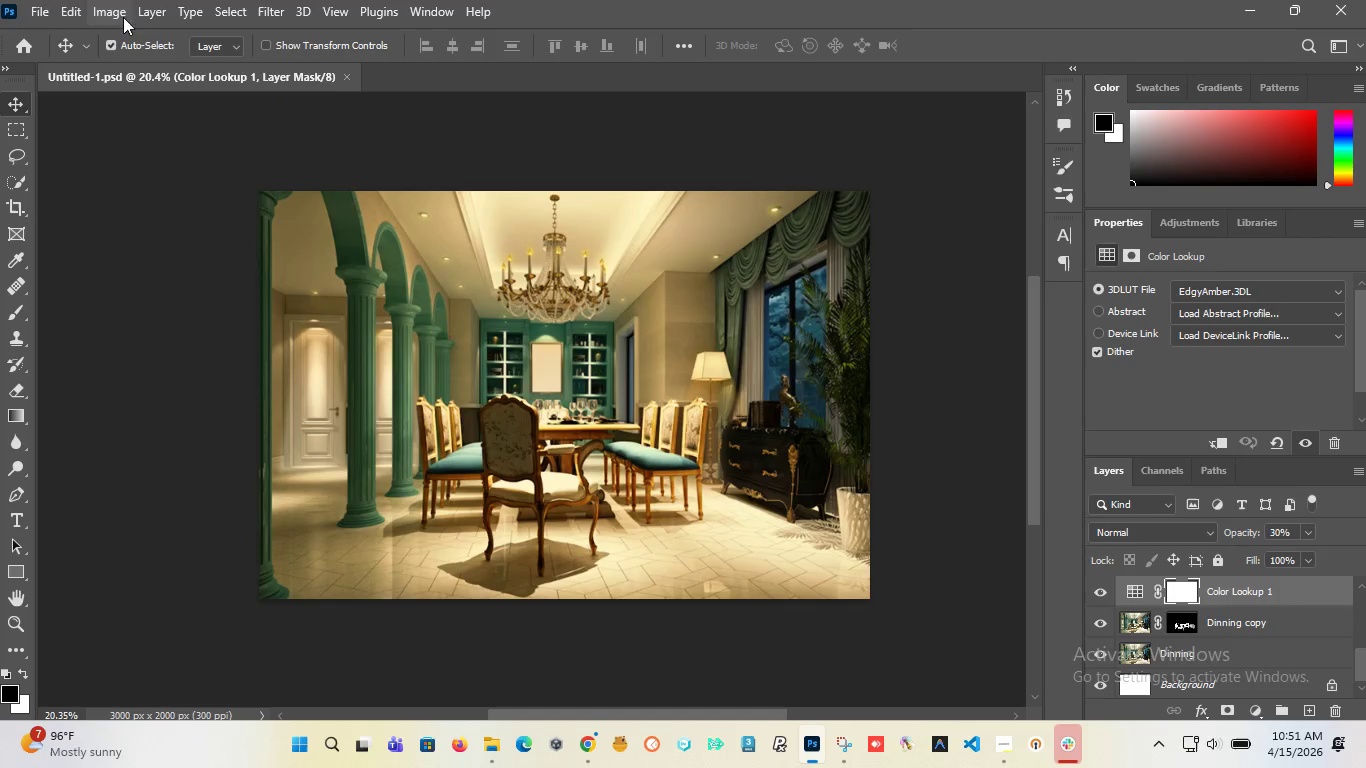 
left_click([30, 14])
 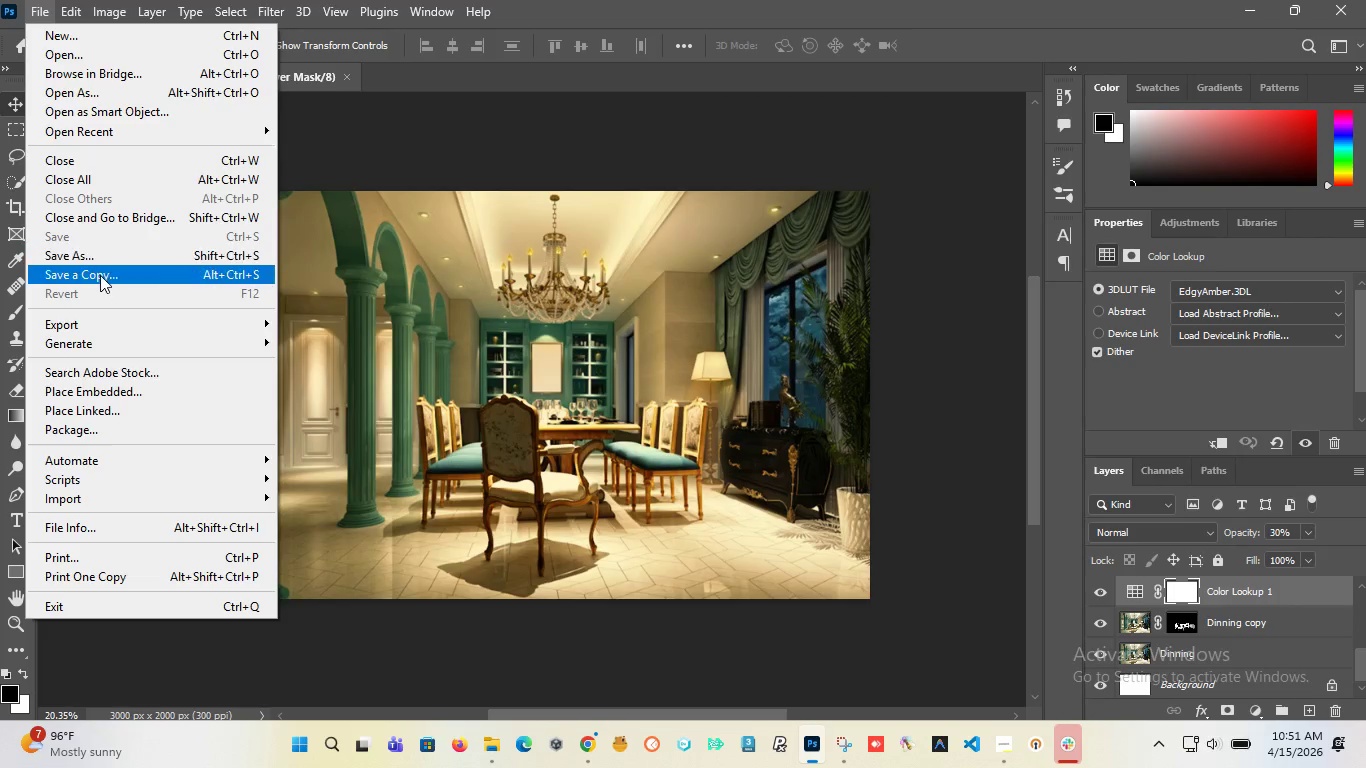 
left_click([101, 277])
 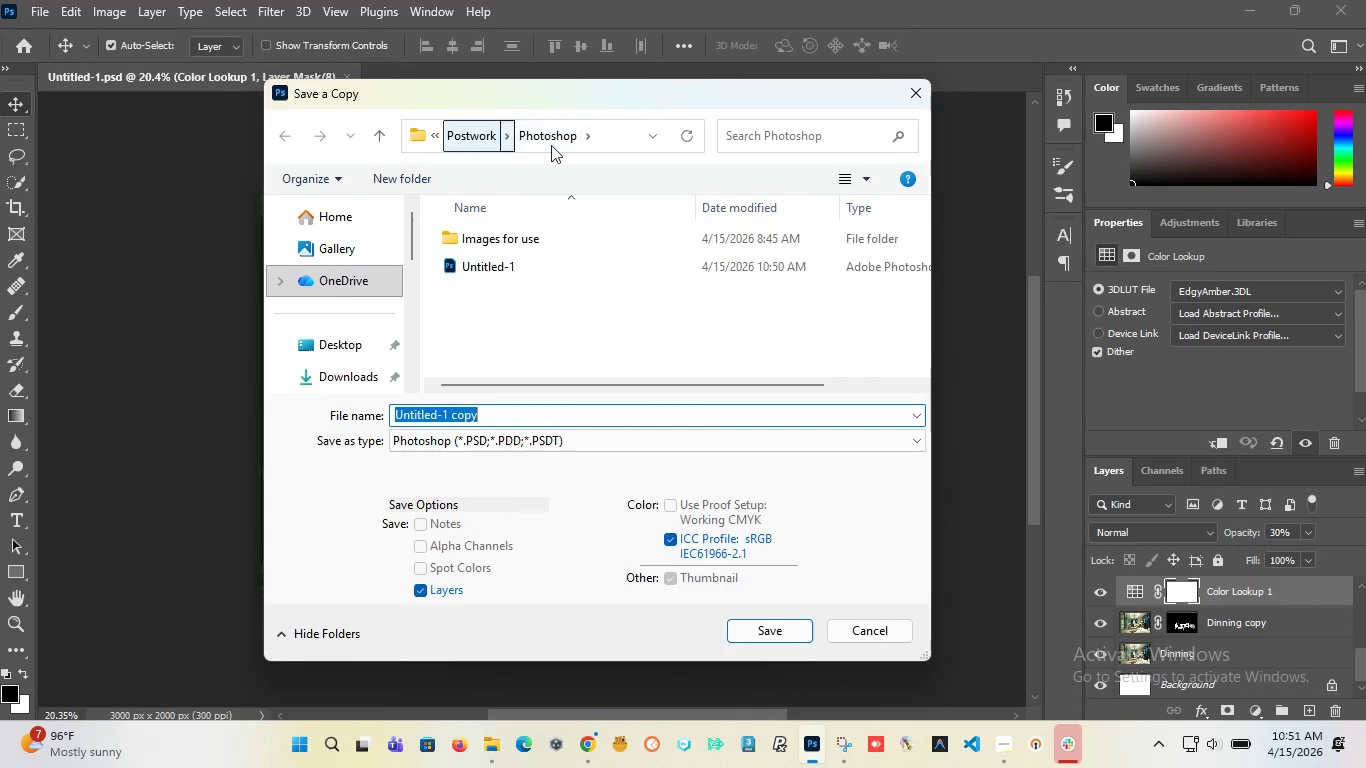 
left_click([499, 331])
 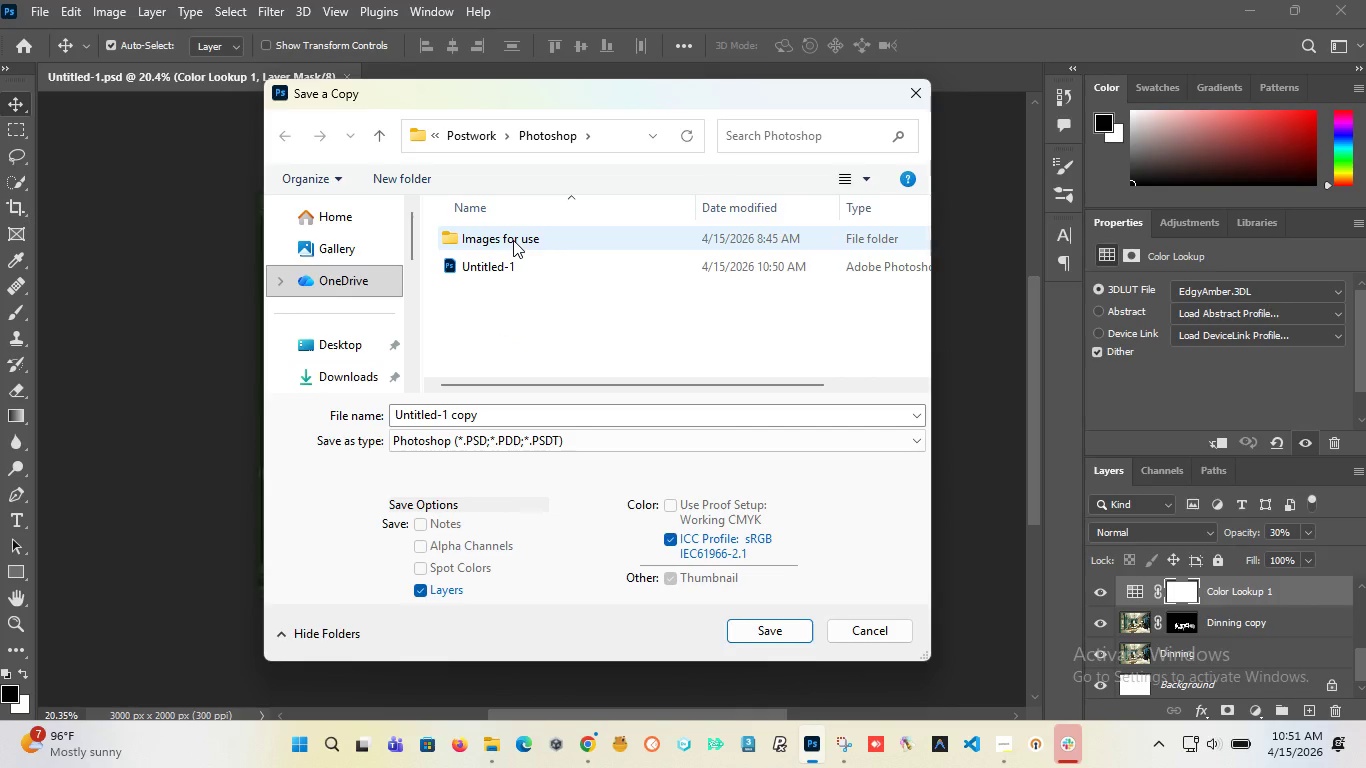 
double_click([513, 240])
 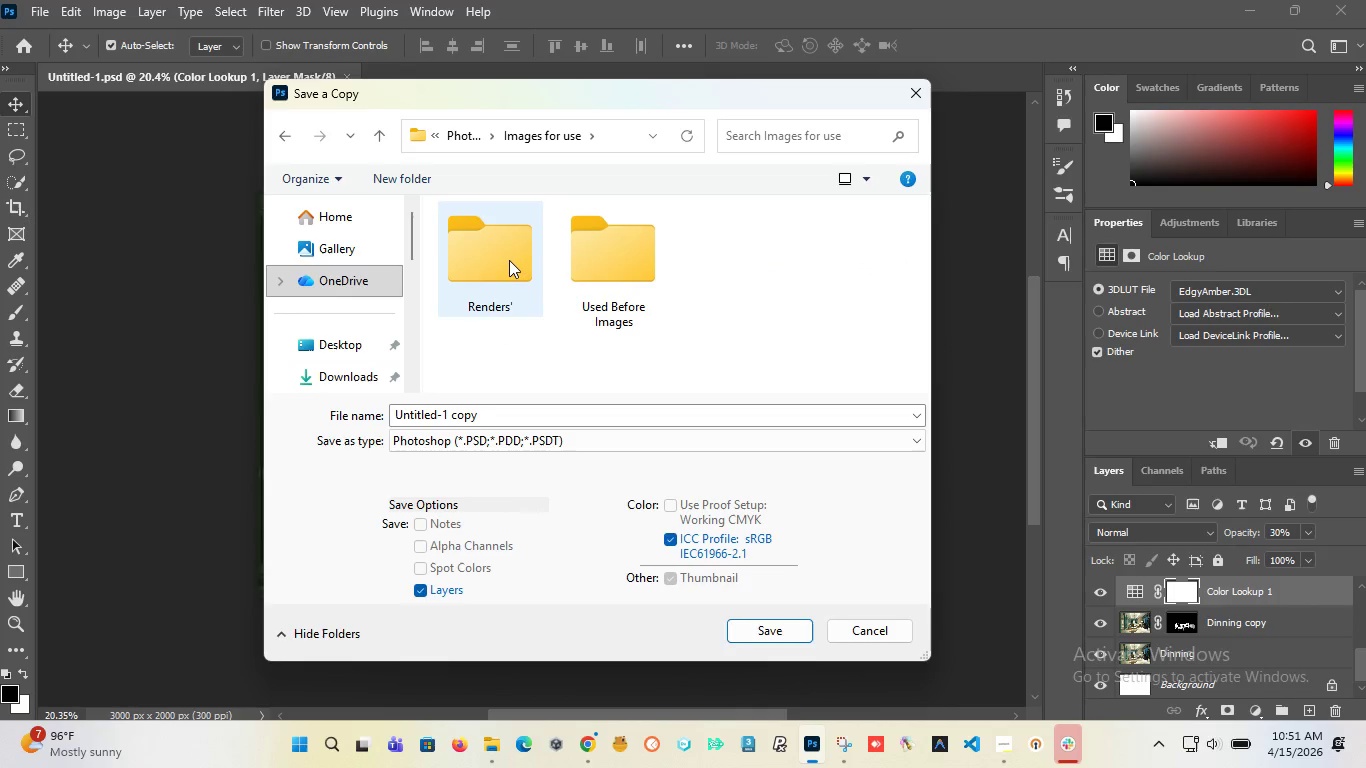 
double_click([509, 260])
 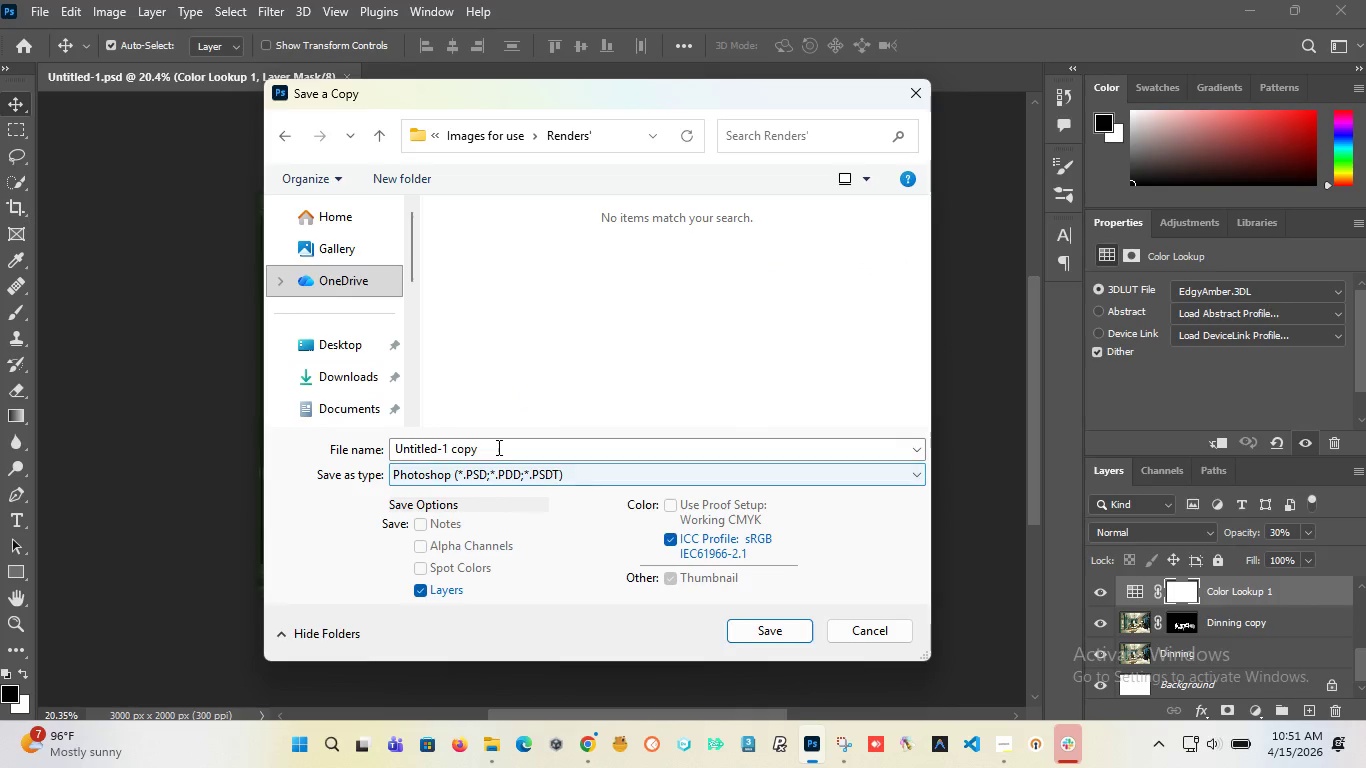 
left_click([497, 447])
 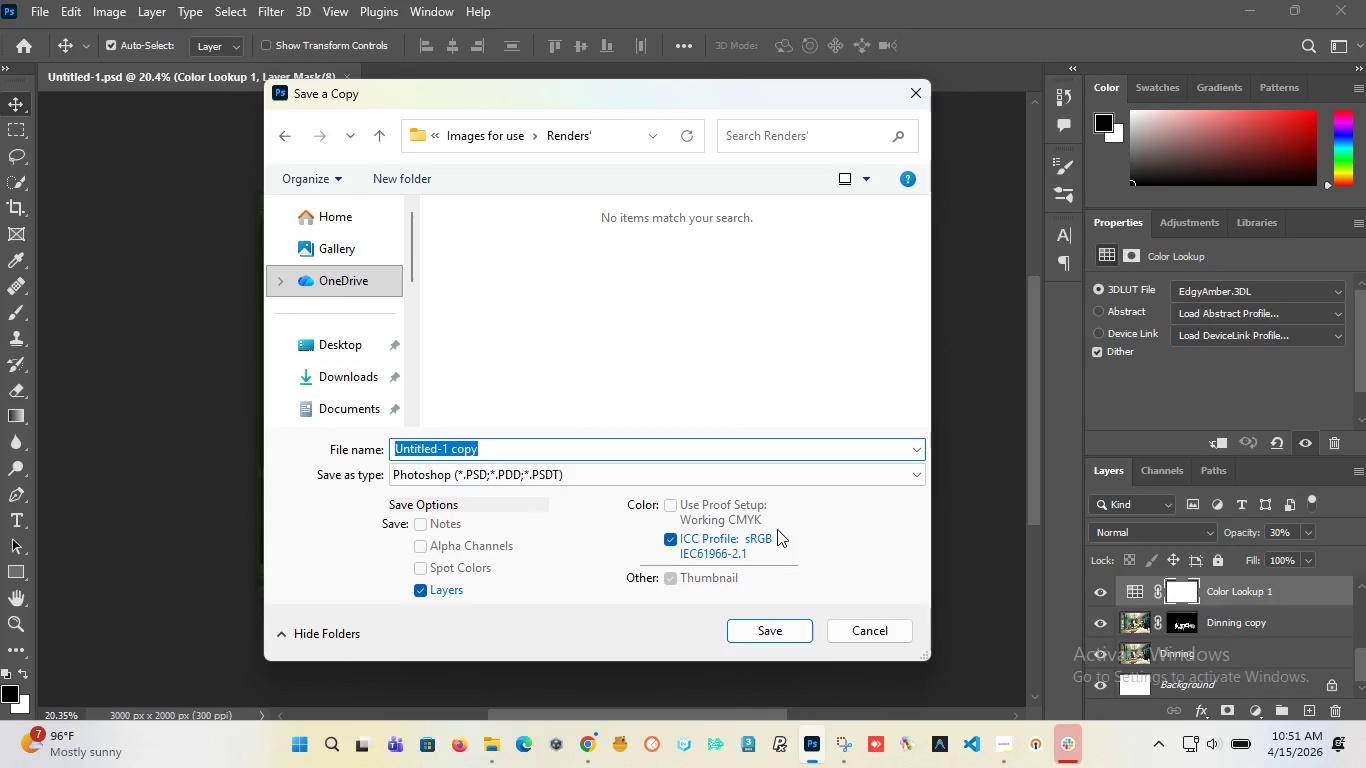 
key(Backspace)
type(Fist)
key(Backspace)
type(rt Photo)
key(Backspace)
key(Backspace)
key(Backspace)
key(Backspace)
key(Backspace)
type(Image)
 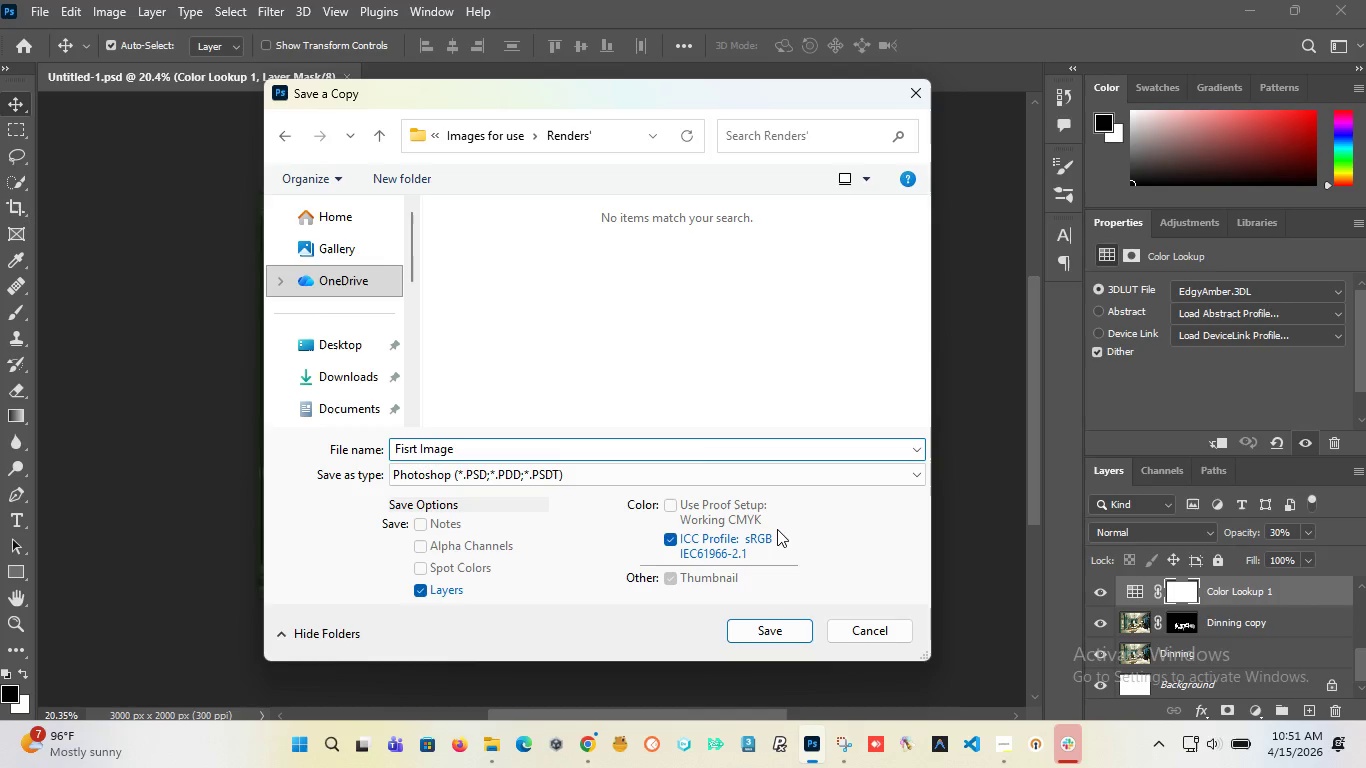 
key(Enter)
 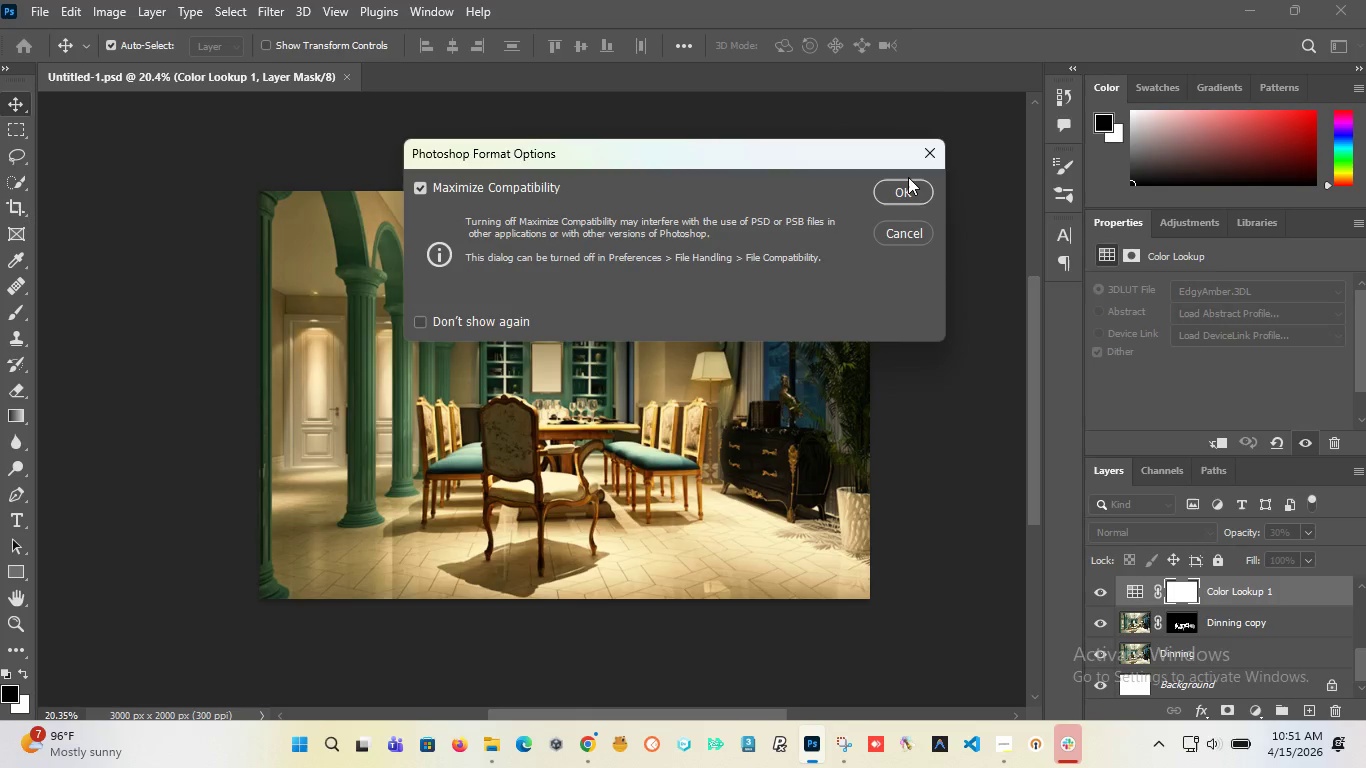 
left_click([904, 194])
 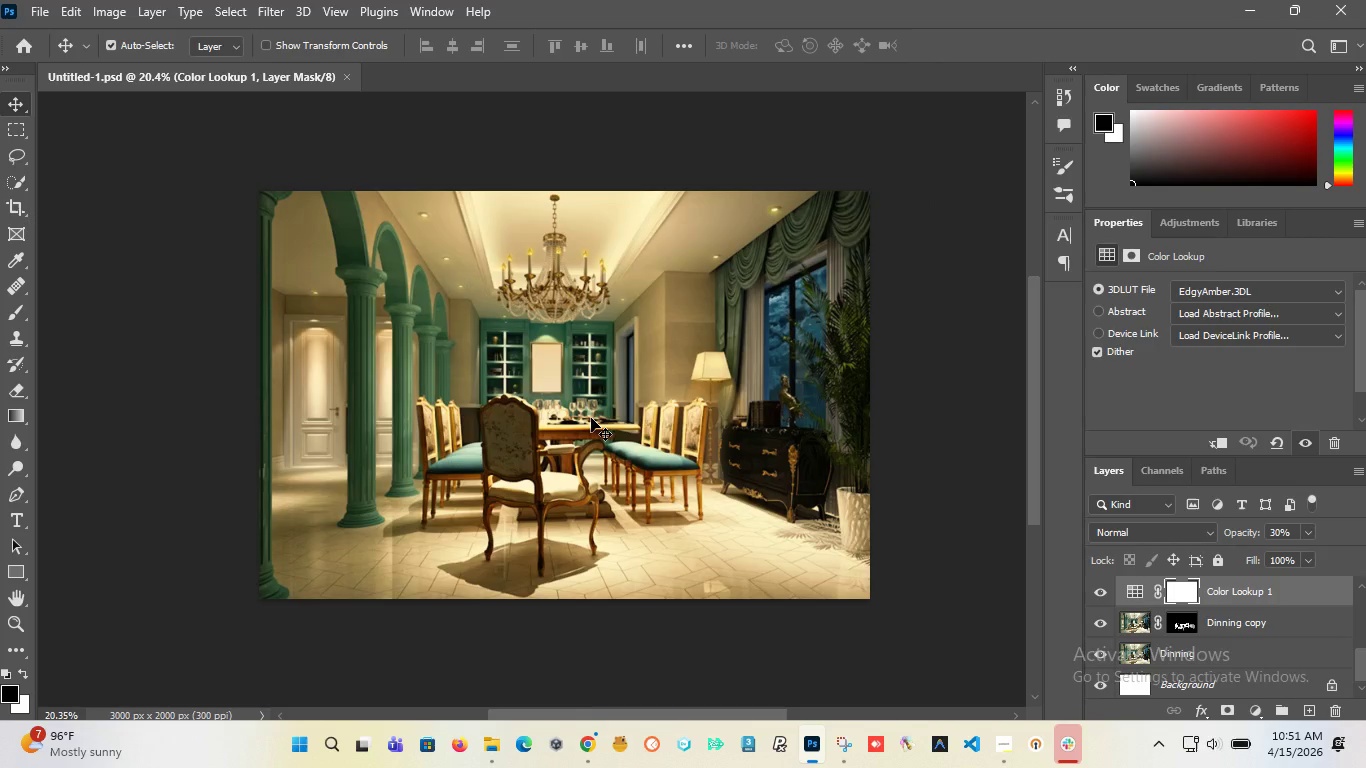 
hold_key(key=AltLeft, duration=1.52)
scroll: coordinate [577, 454], scroll_direction: up, amount: 10.0
 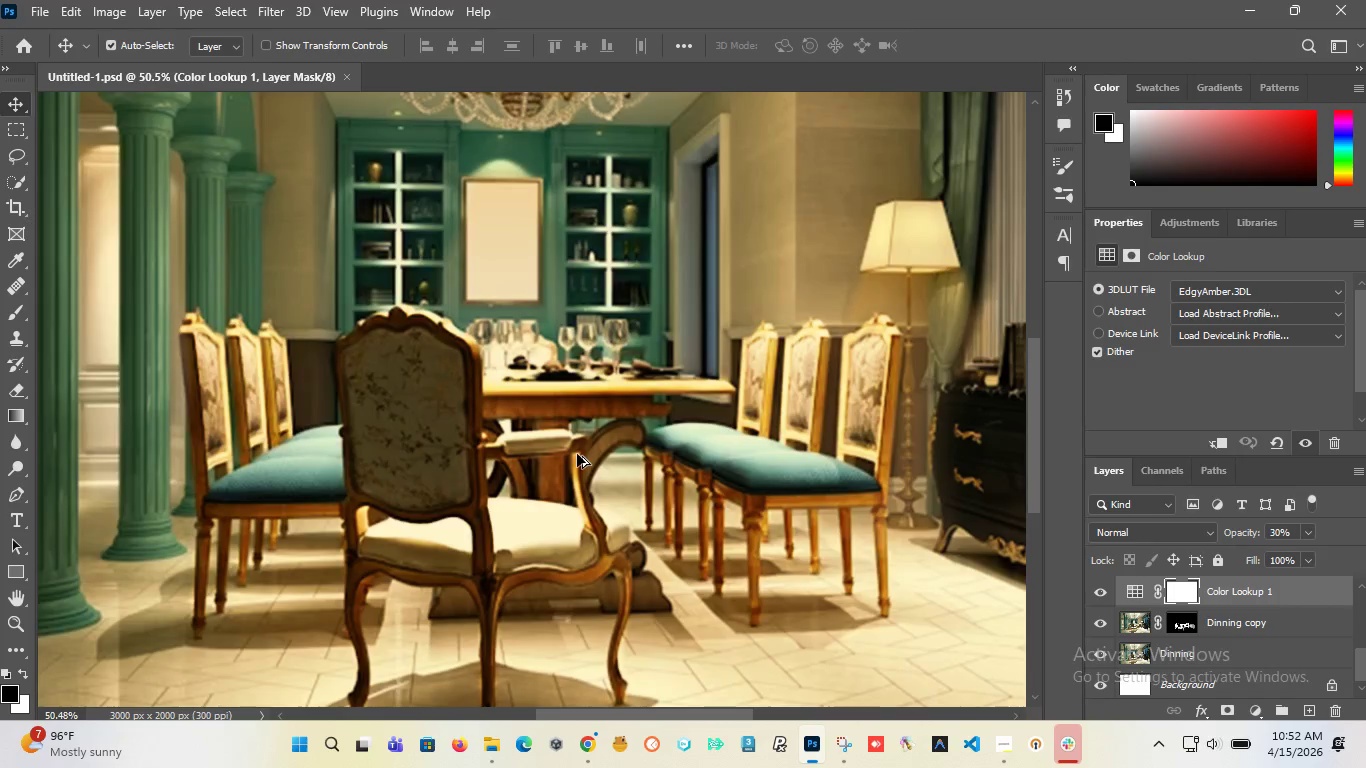 
hold_key(key=AltLeft, duration=1.5)
scroll: coordinate [577, 454], scroll_direction: down, amount: 9.0
 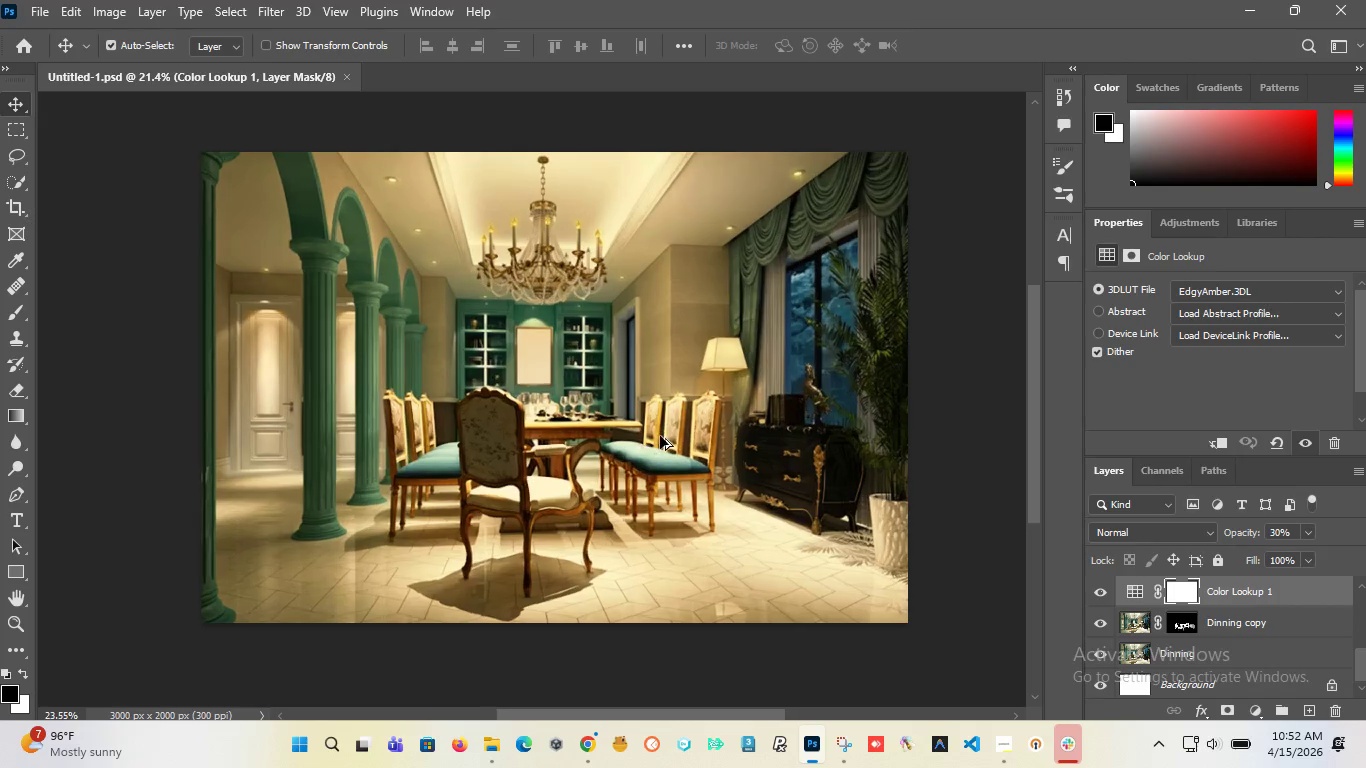 
key(Alt+AltLeft)
 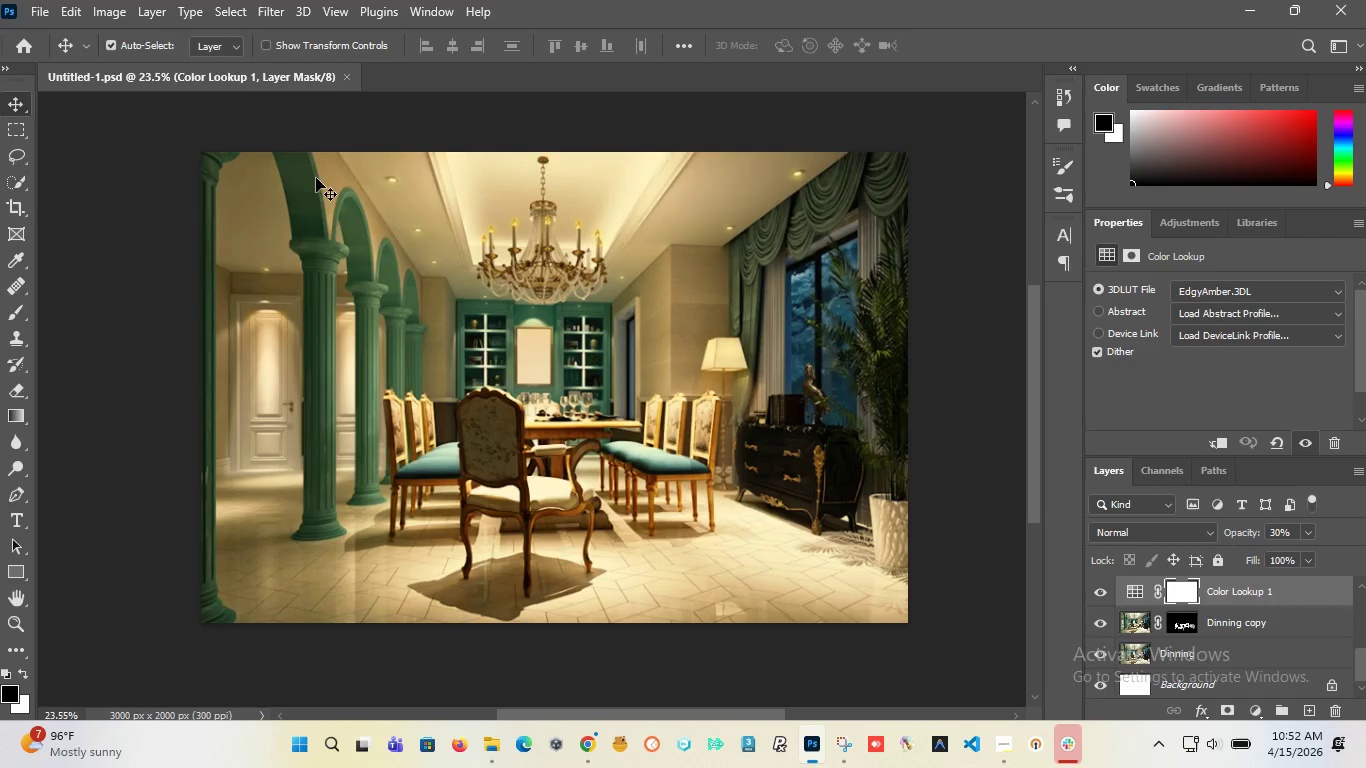 
key(Alt+AltLeft)
 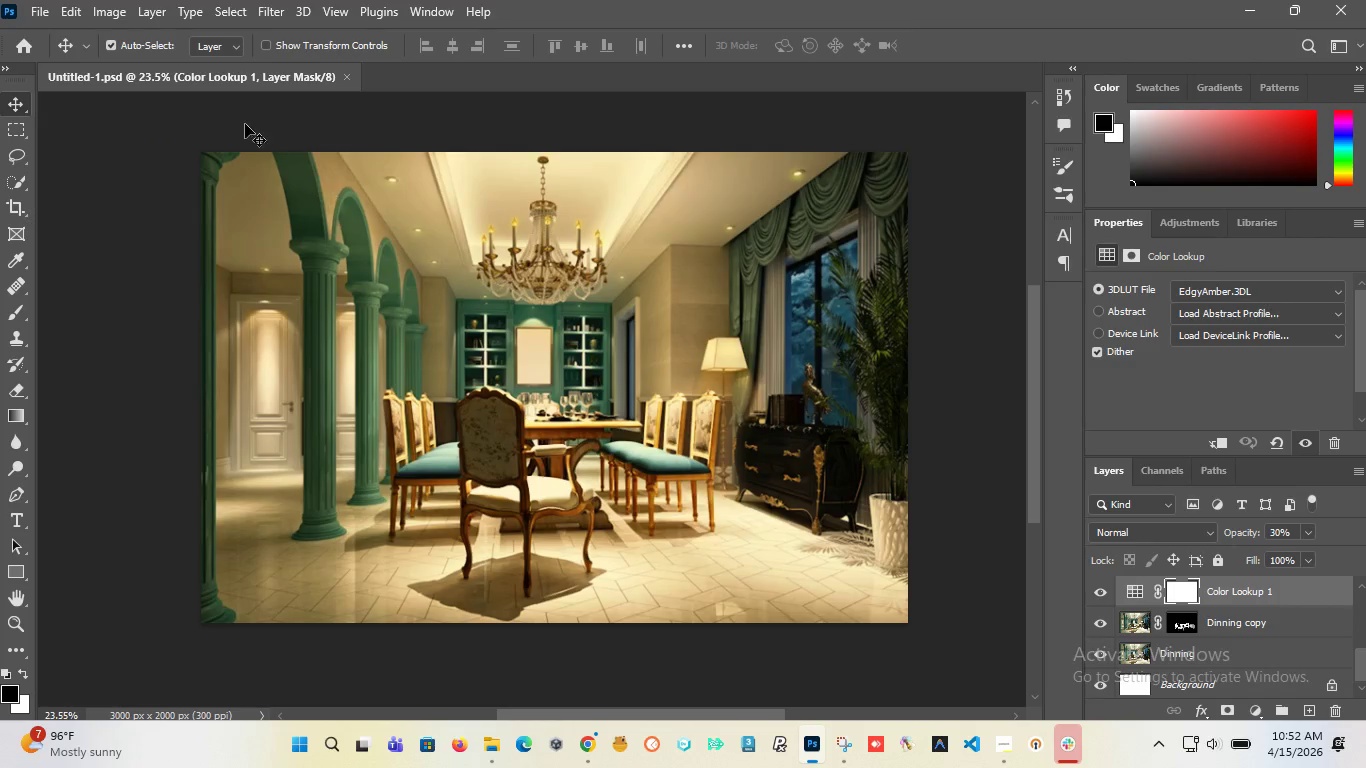 
key(Alt+AltLeft)
 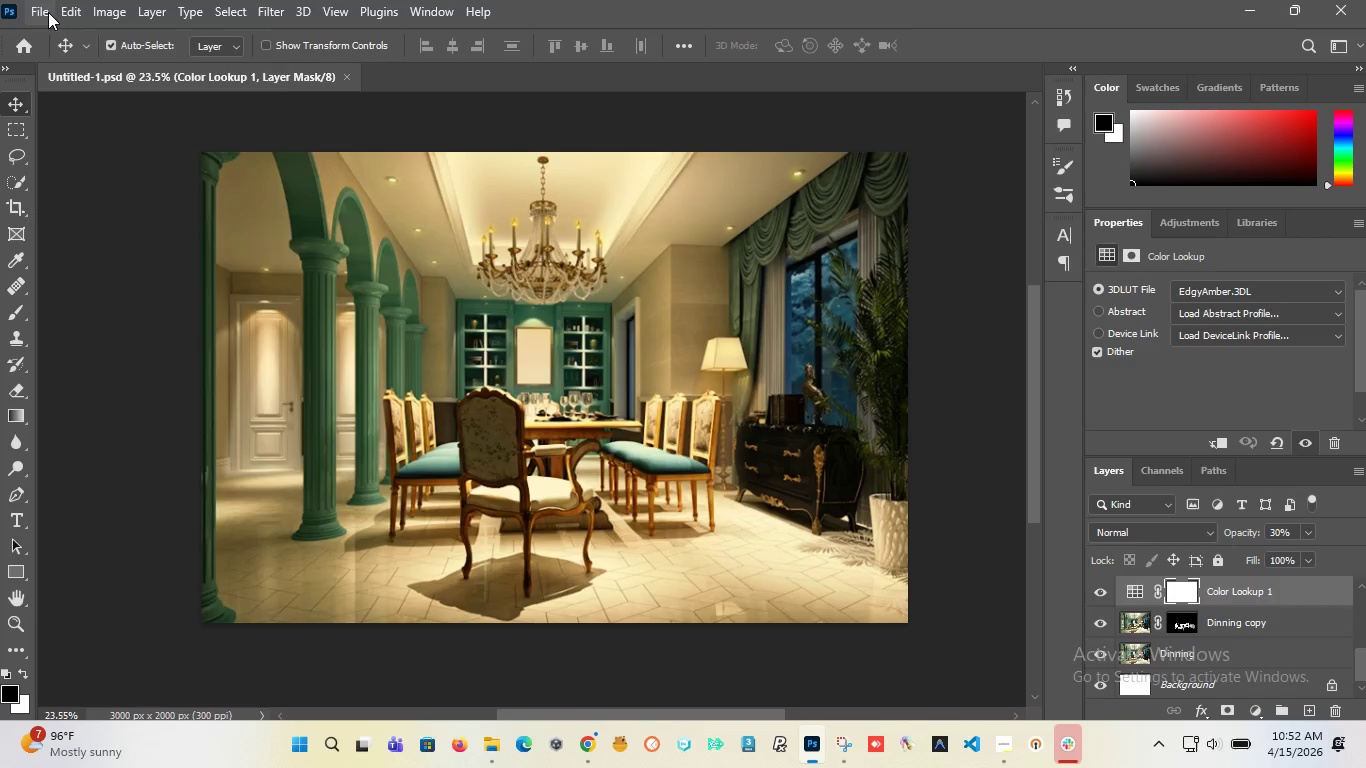 
scroll: coordinate [660, 436], scroll_direction: up, amount: 1.0
 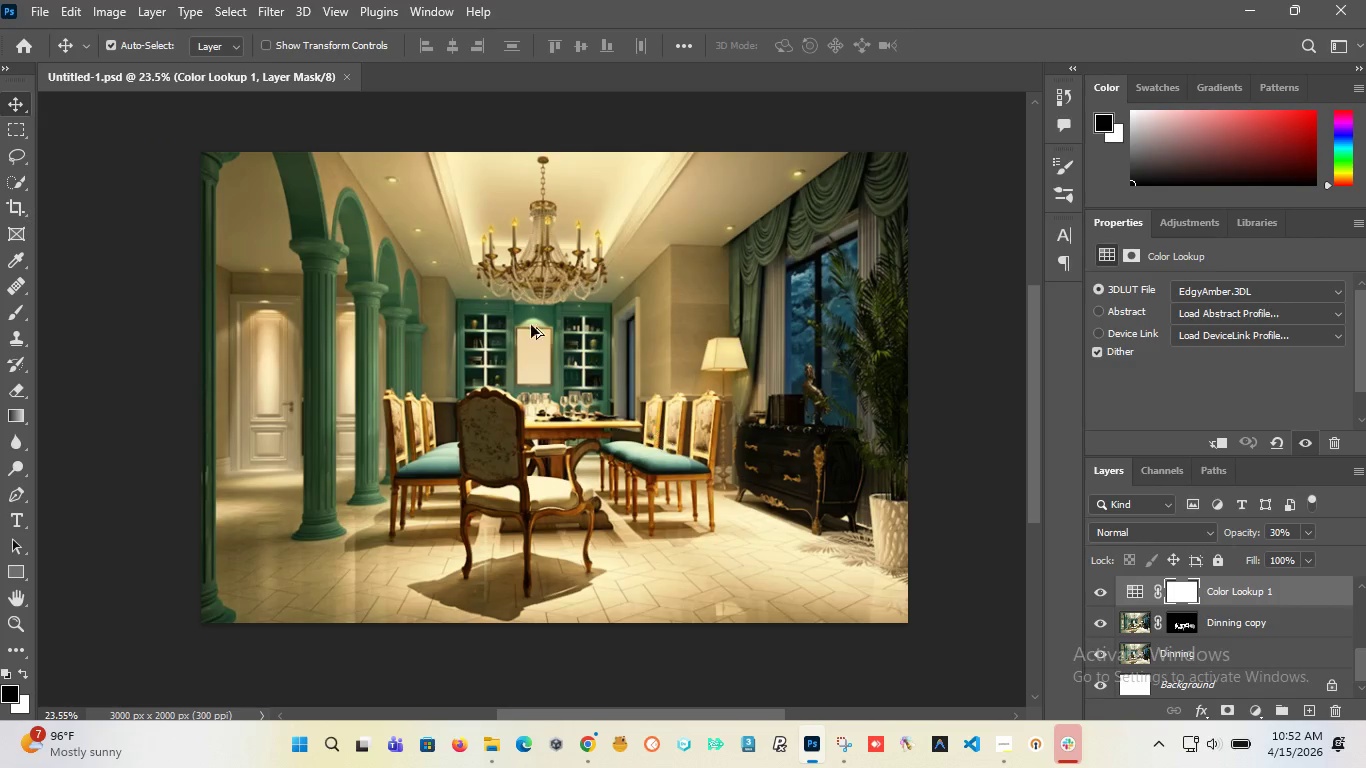 
left_click([48, 12])
 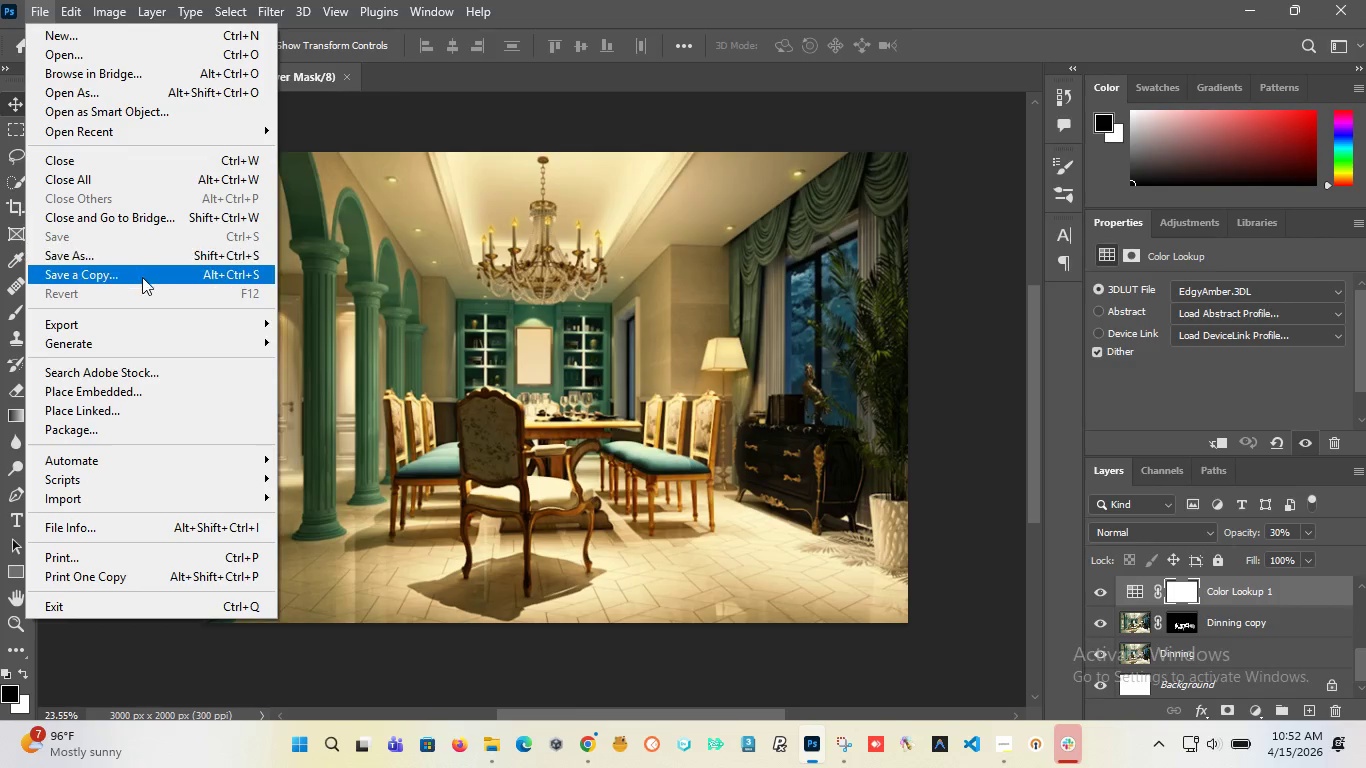 
left_click([142, 279])
 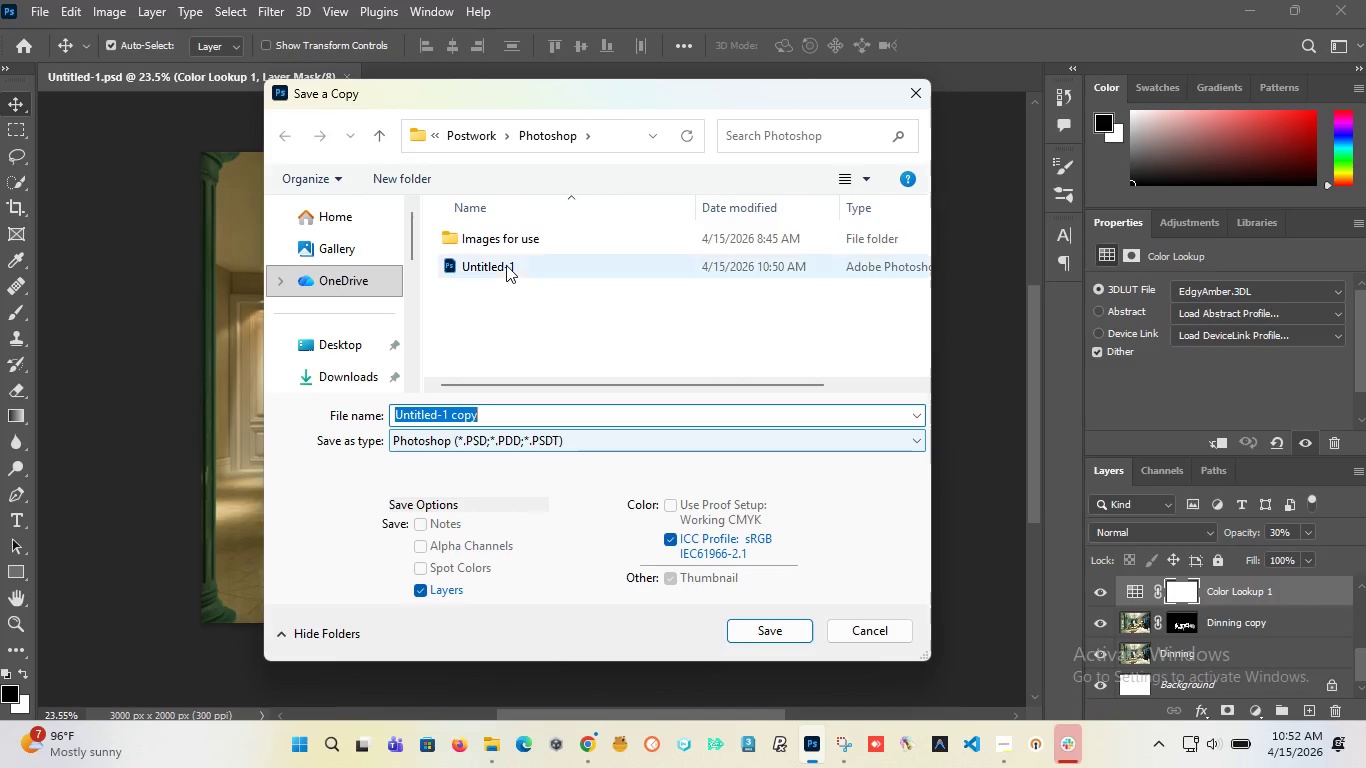 
double_click([511, 232])
 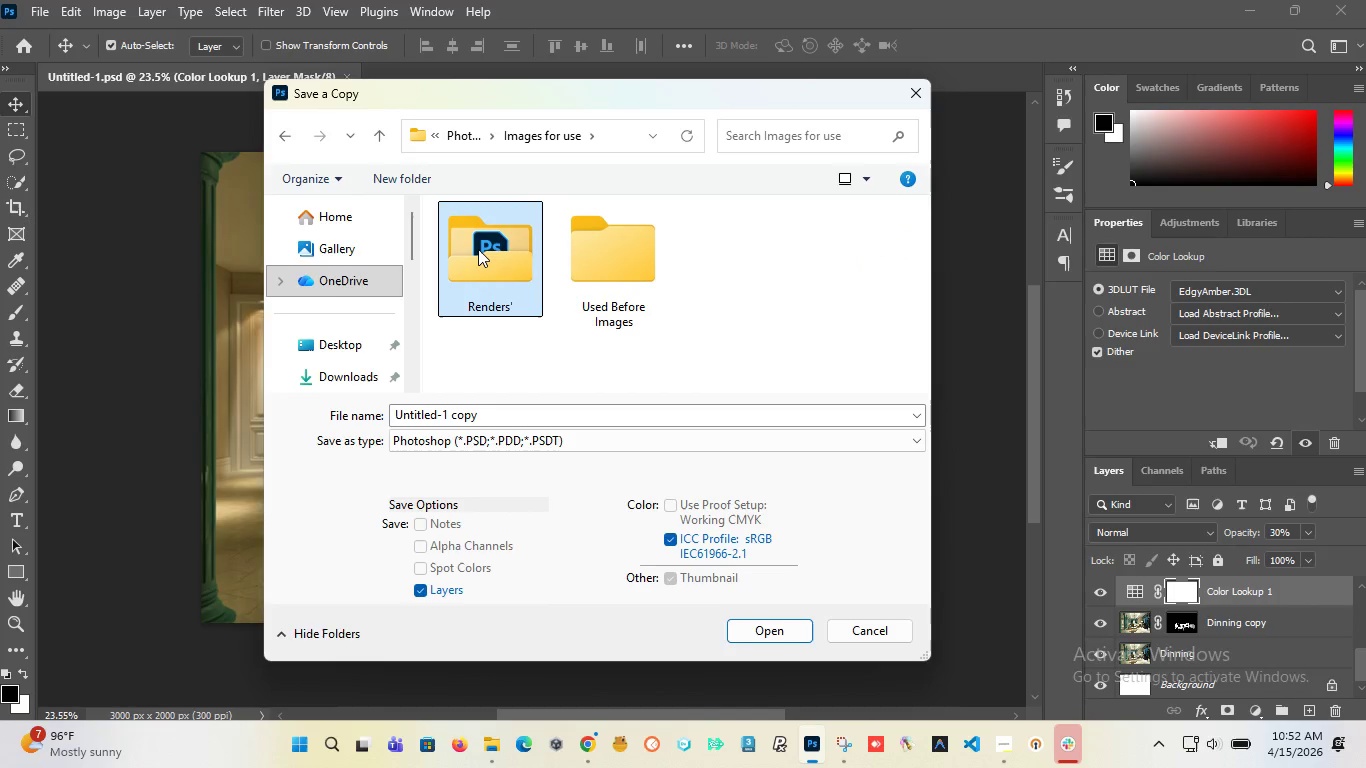 
double_click([478, 249])
 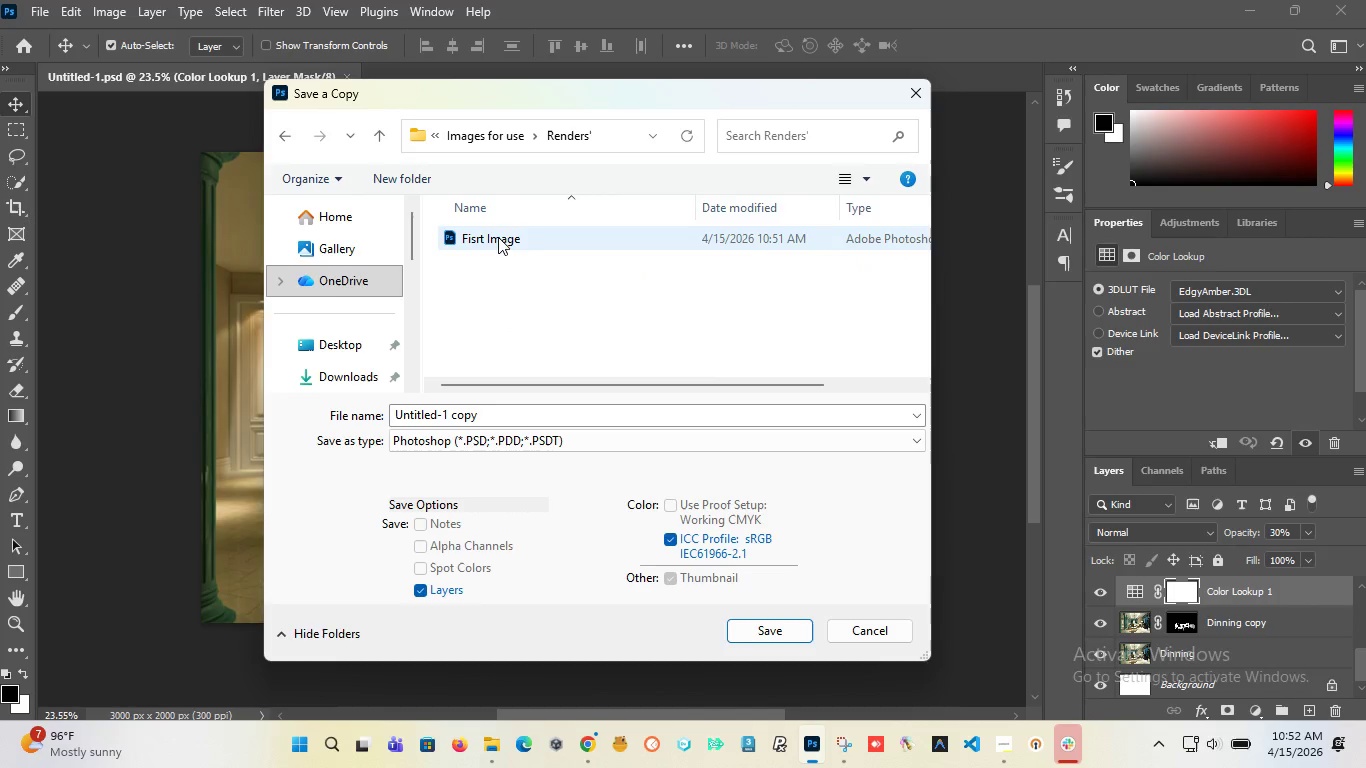 
left_click([497, 234])
 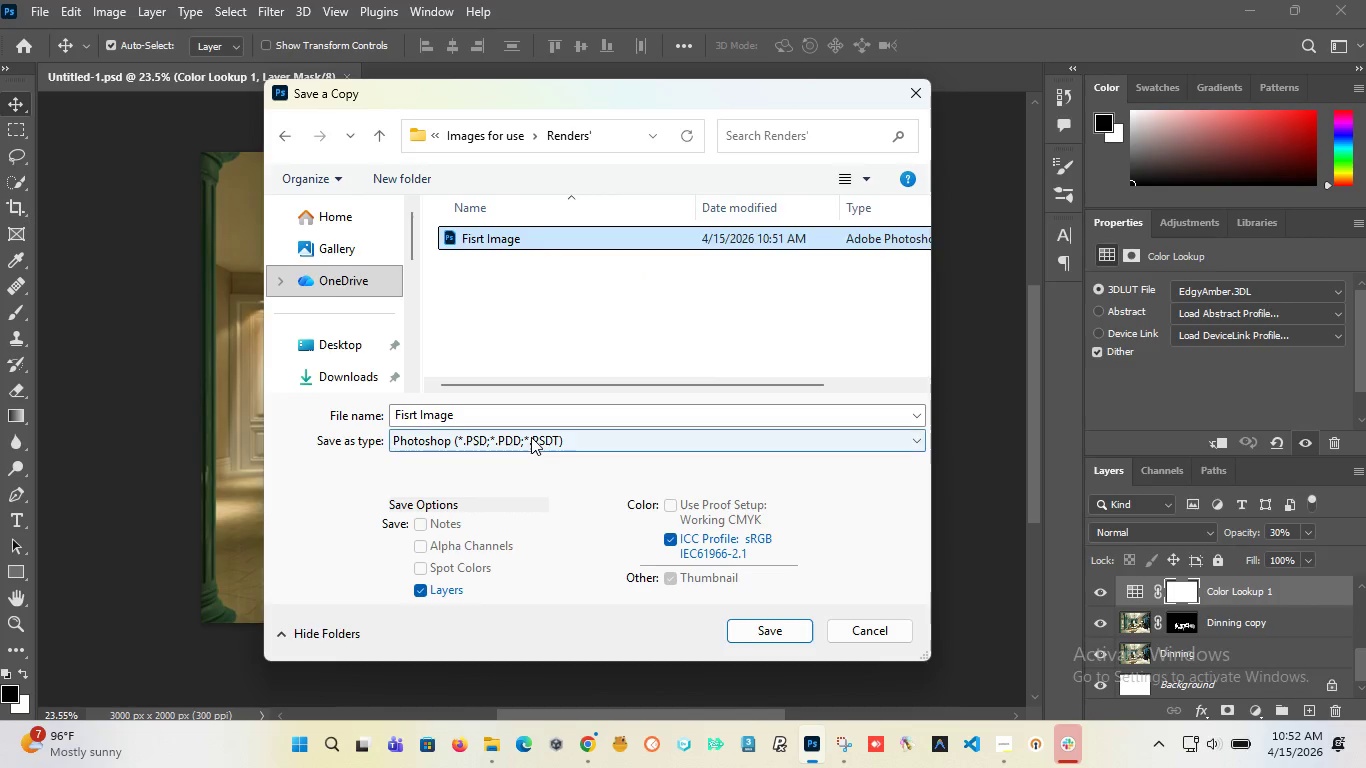 
left_click([531, 437])
 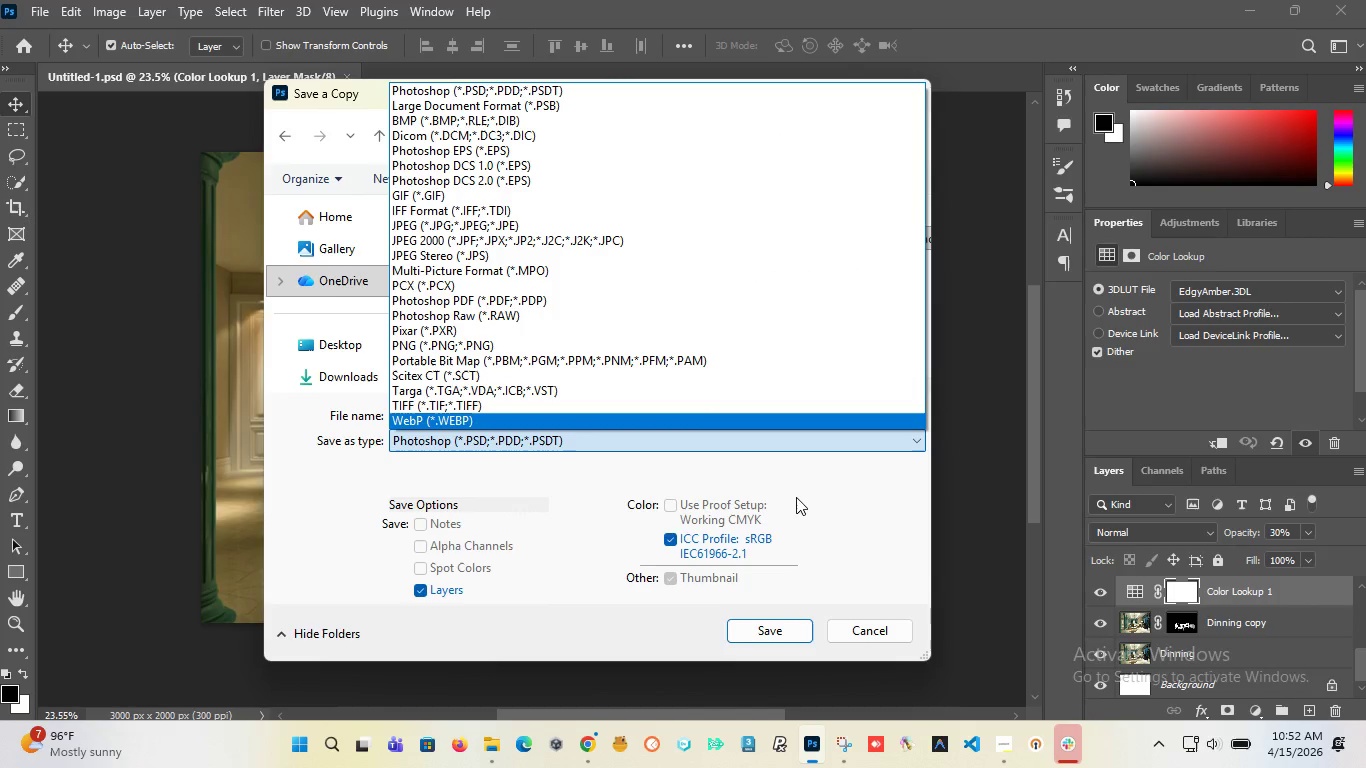 
left_click([536, 515])
 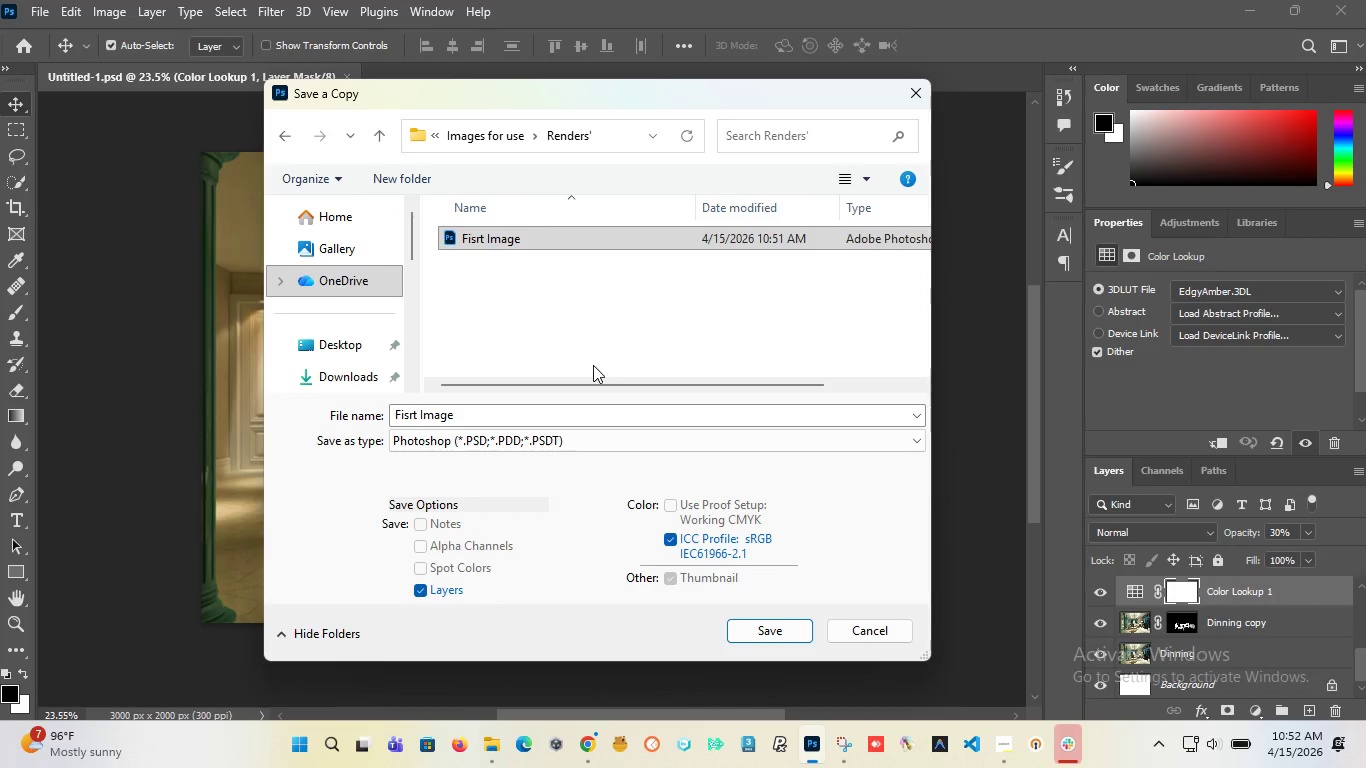 
key(Shift+Delete)
 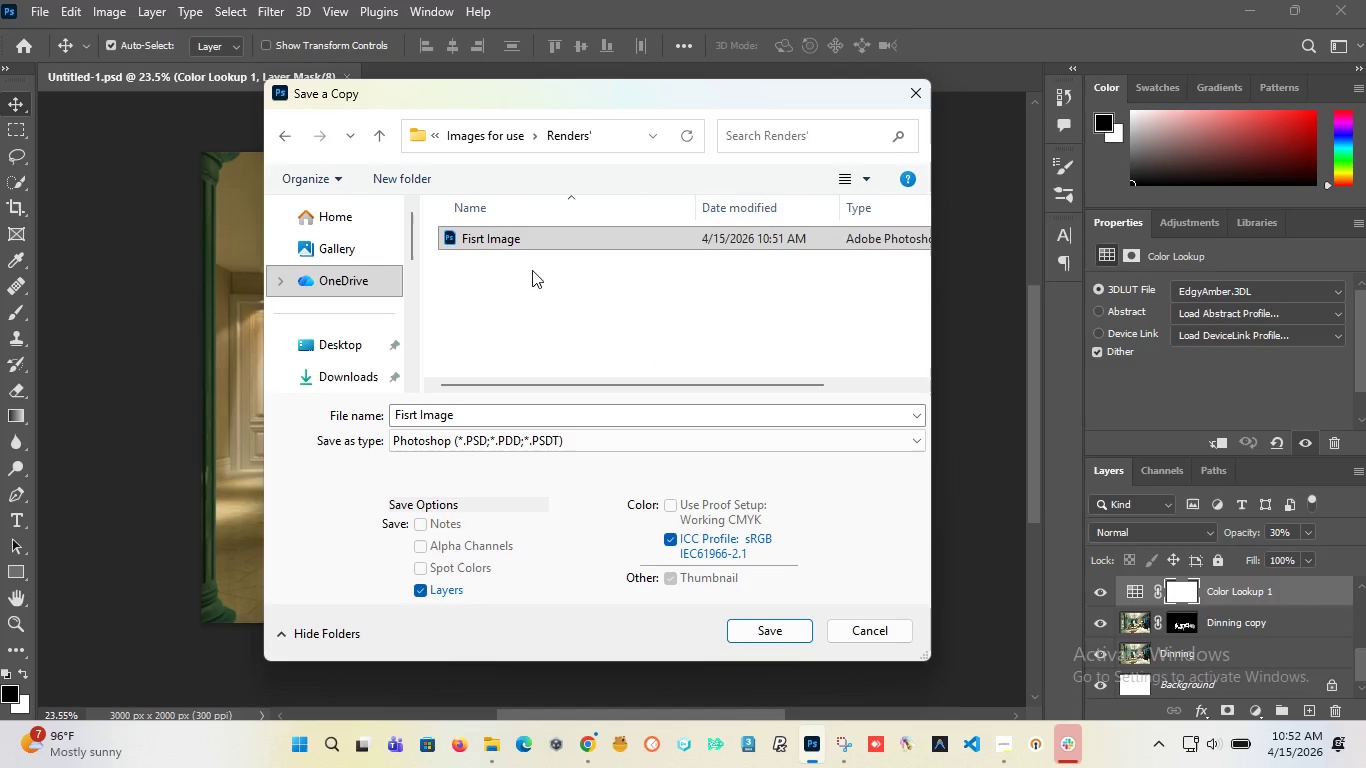 
double_click([496, 245])
 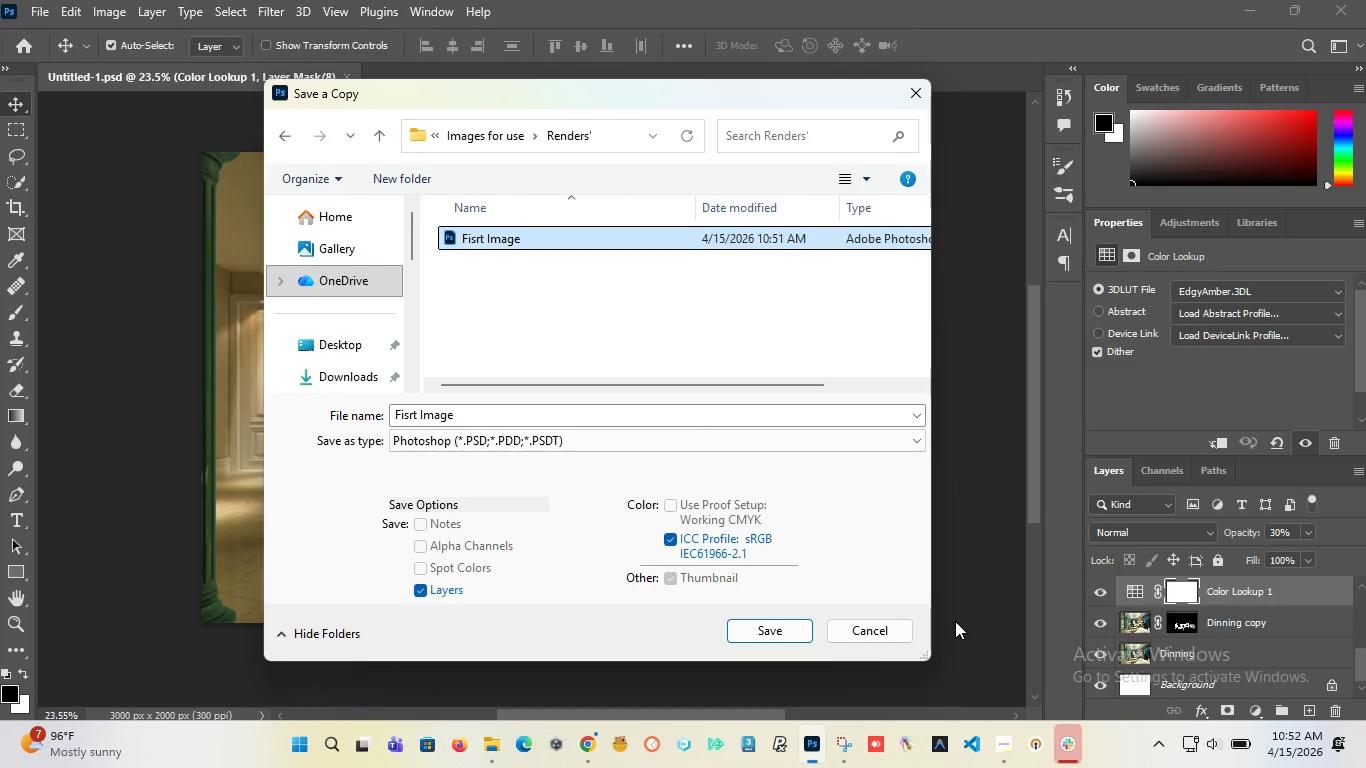 
key(Shift+Delete)
 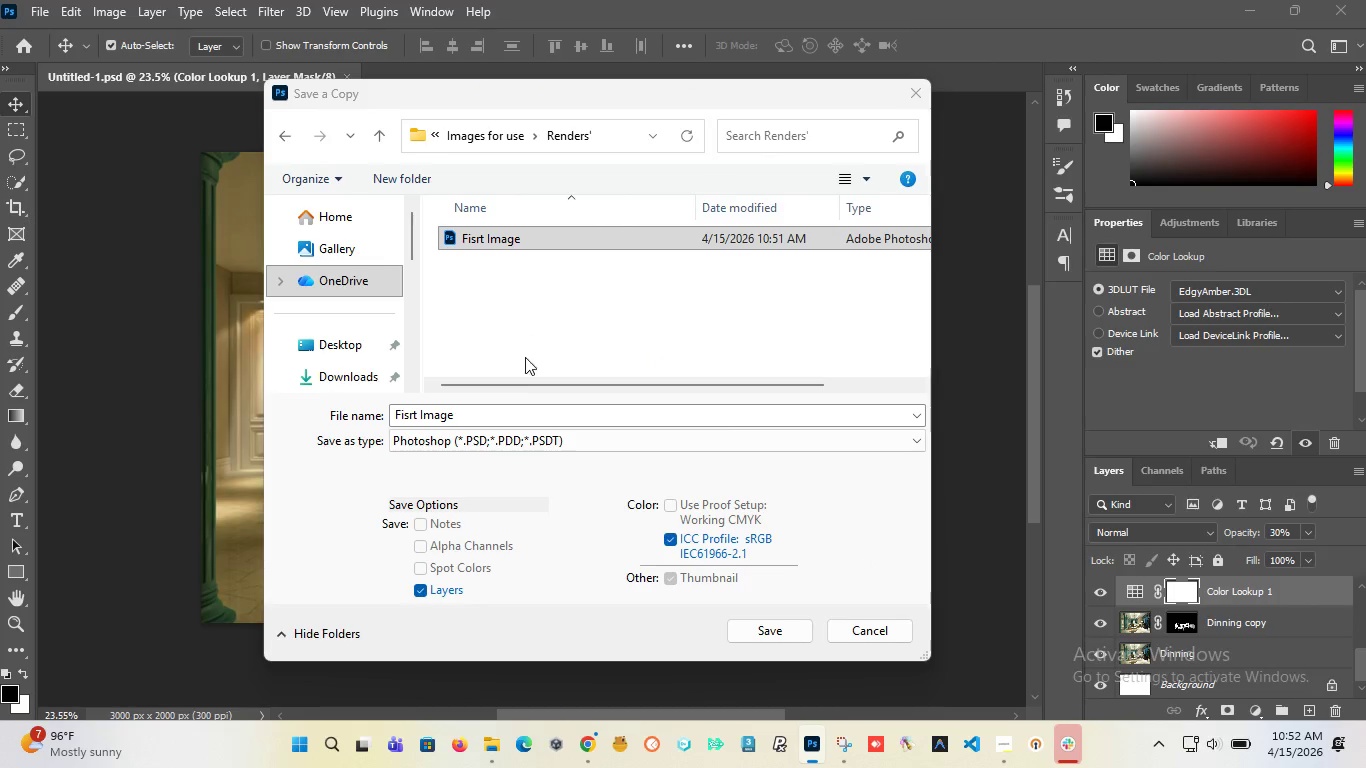 
left_click([497, 447])
 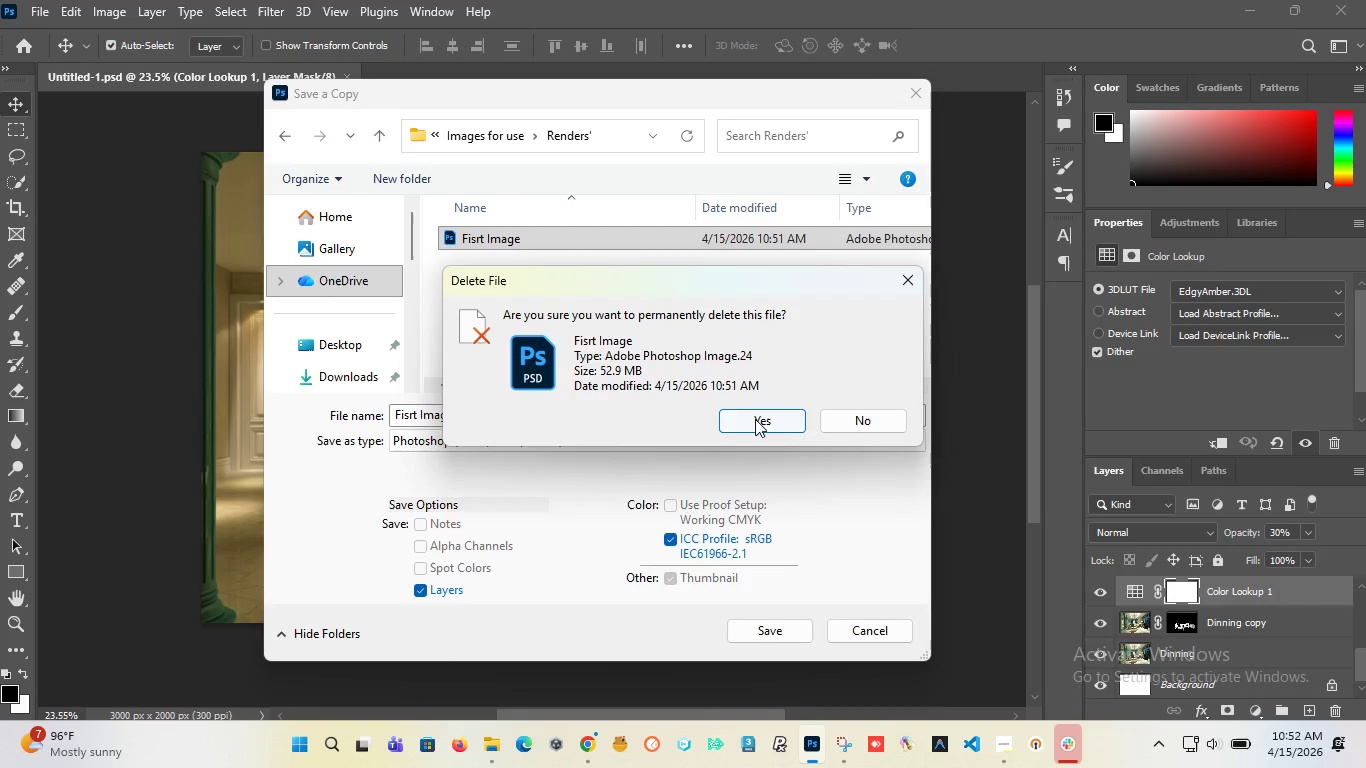 
left_click([755, 417])
 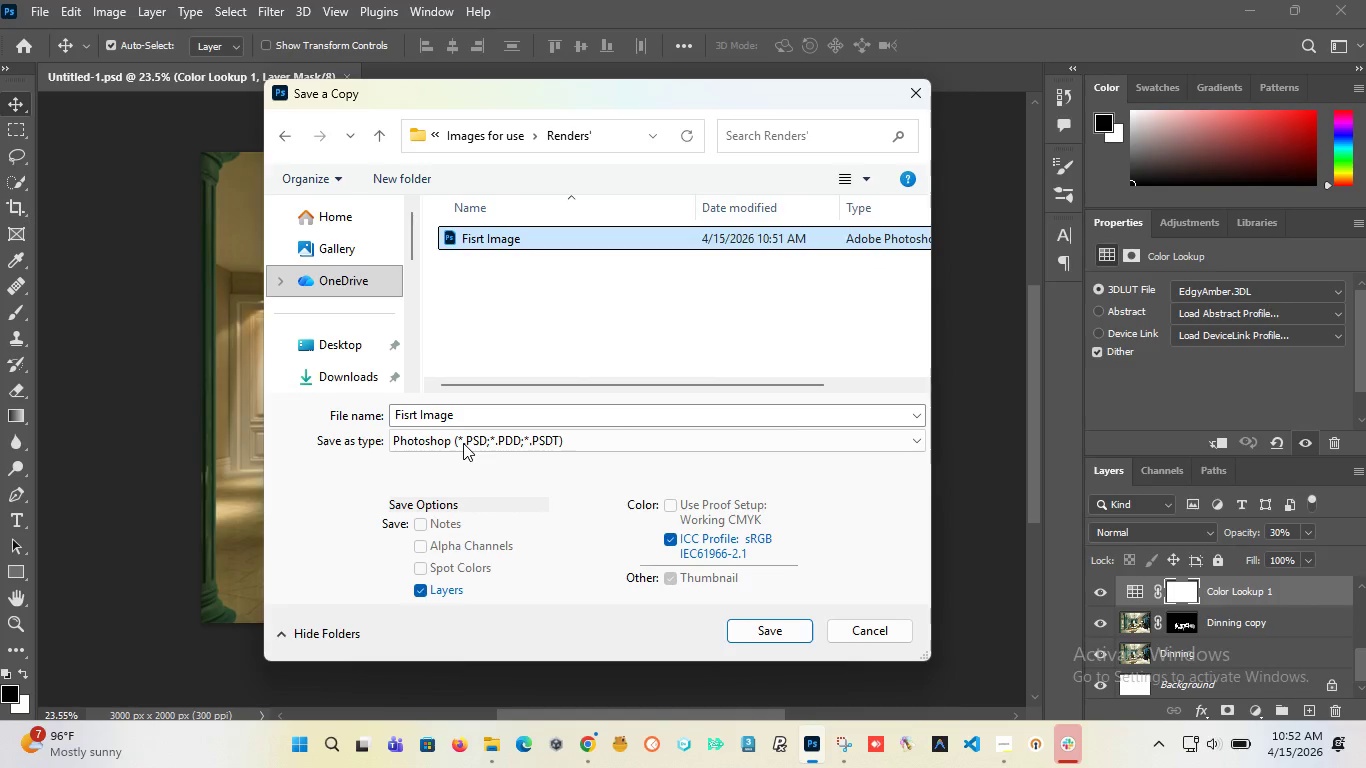 
left_click_drag(start_coordinate=[463, 443], to_coordinate=[460, 220])
 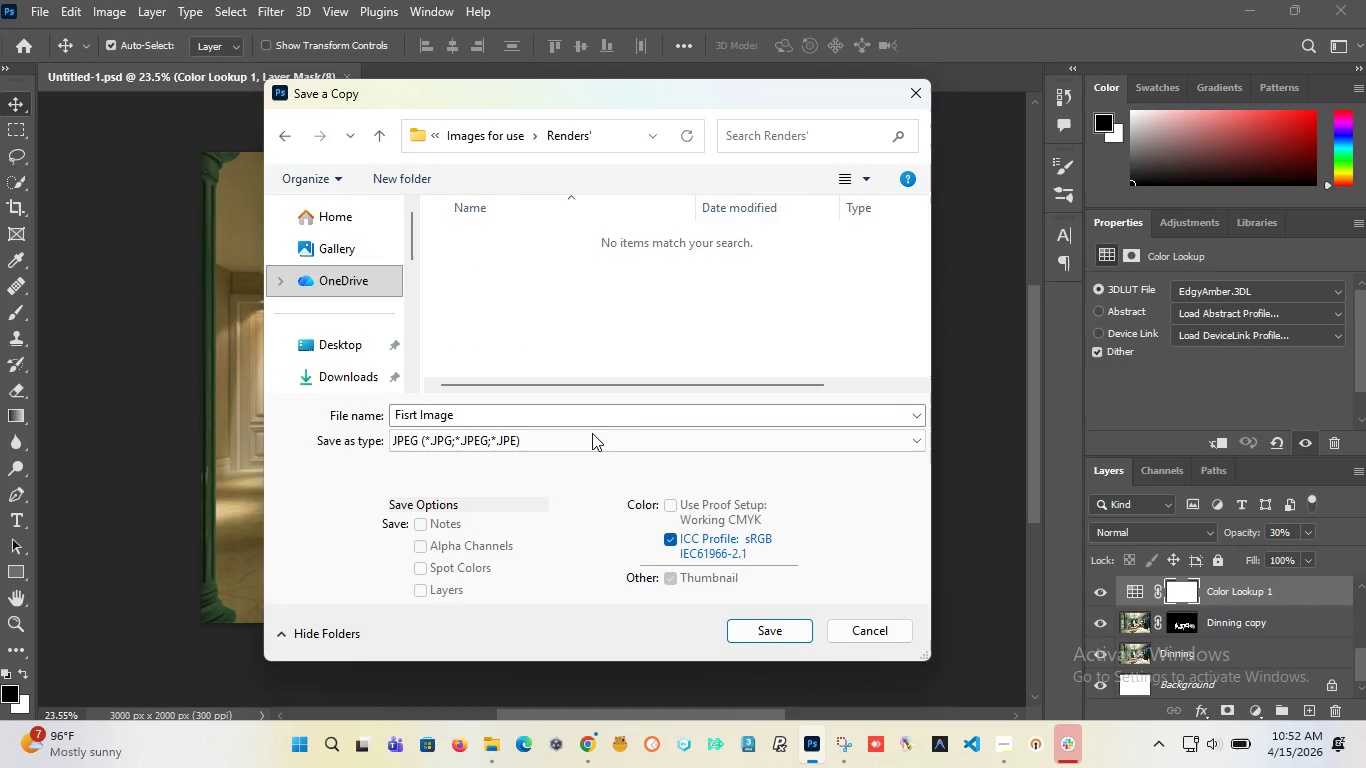 
left_click([460, 220])
 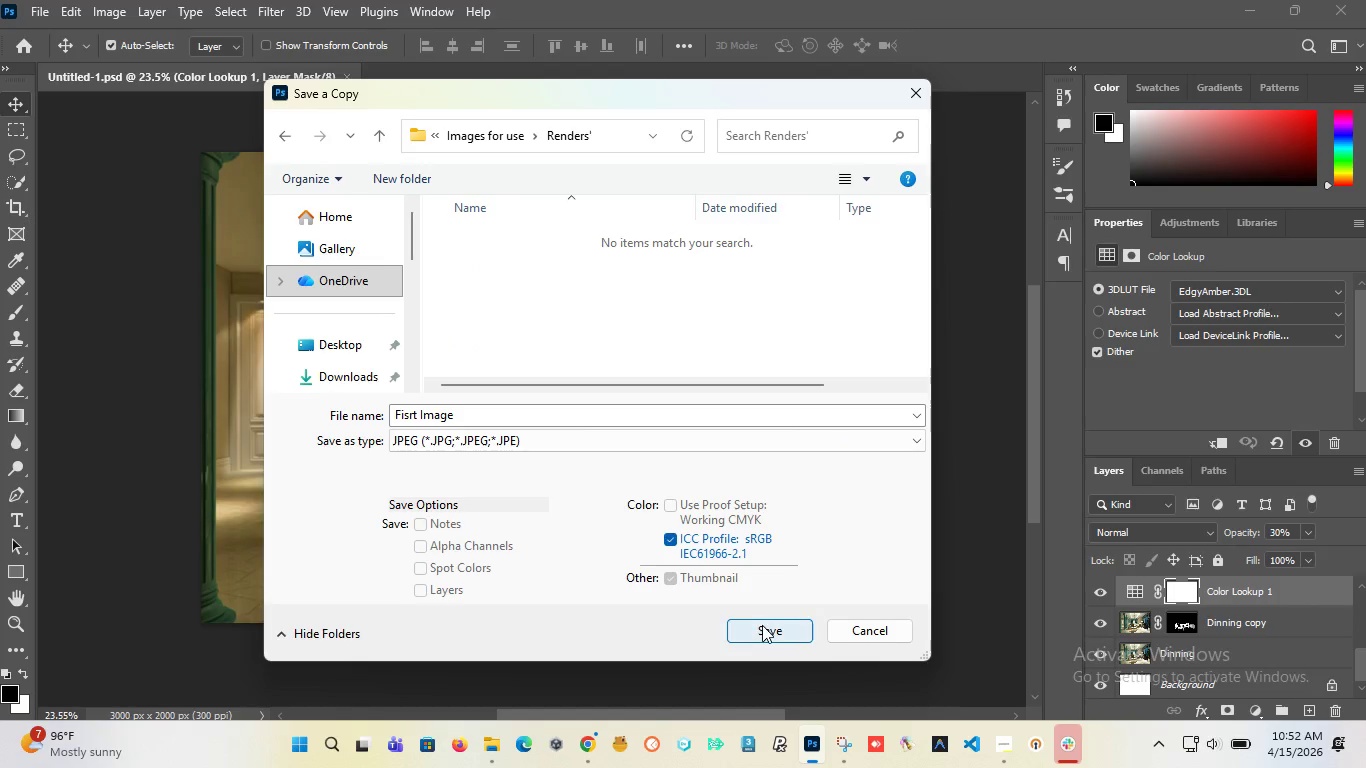 
left_click([762, 625])
 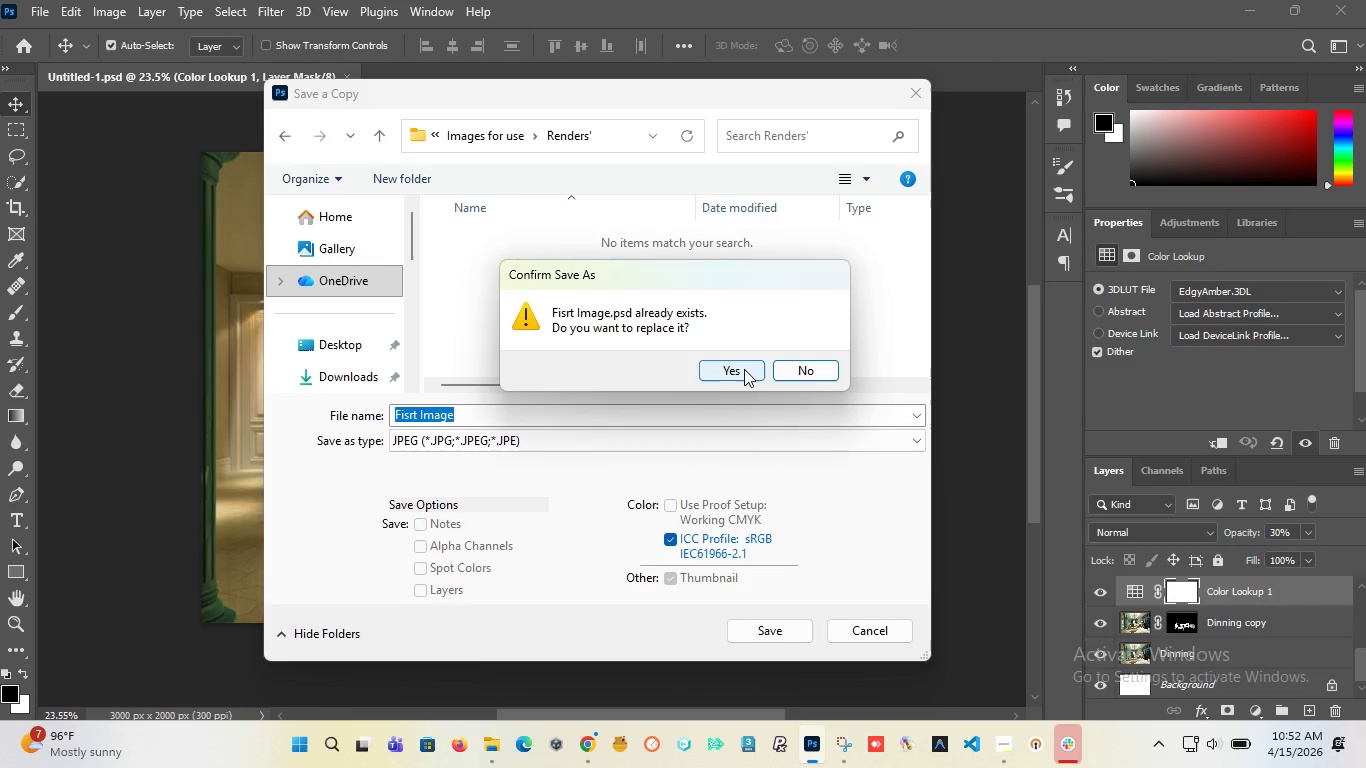 
left_click([721, 369])
 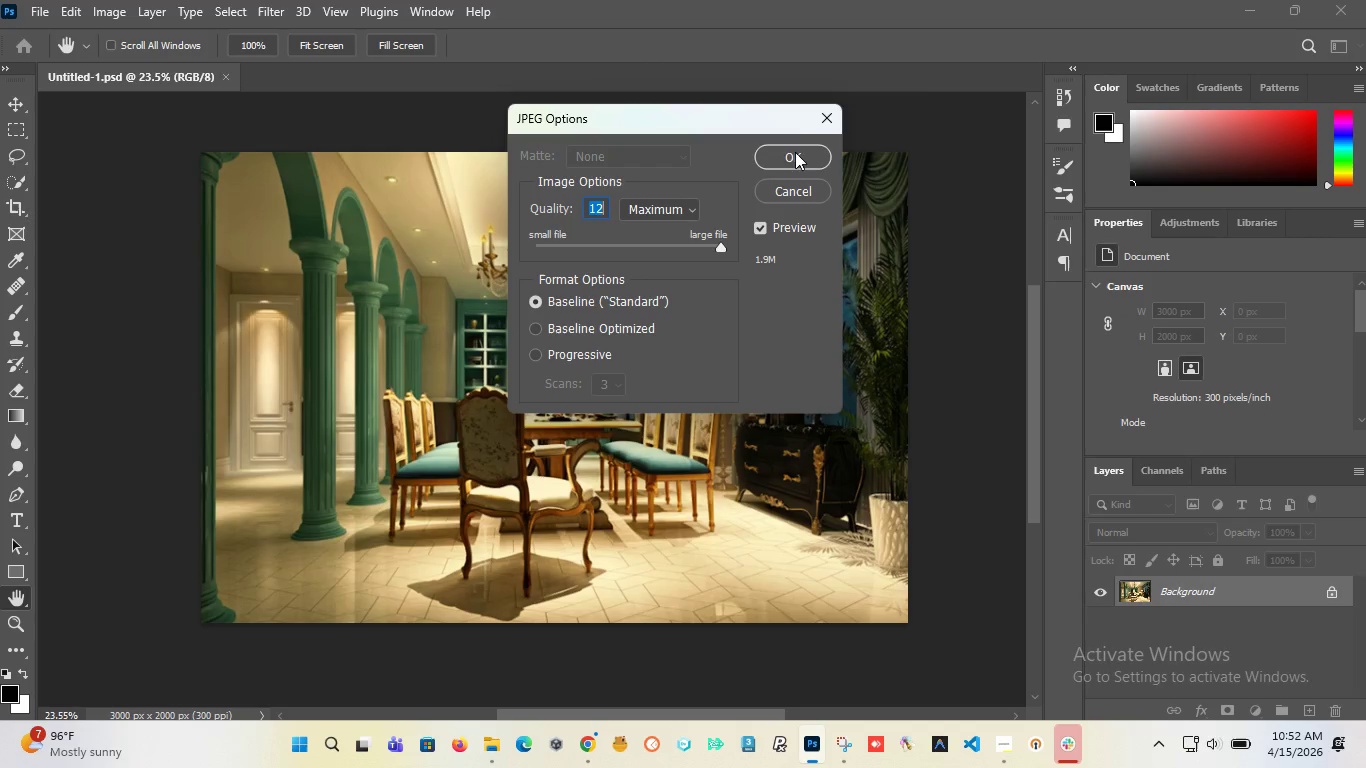 
left_click([787, 155])
 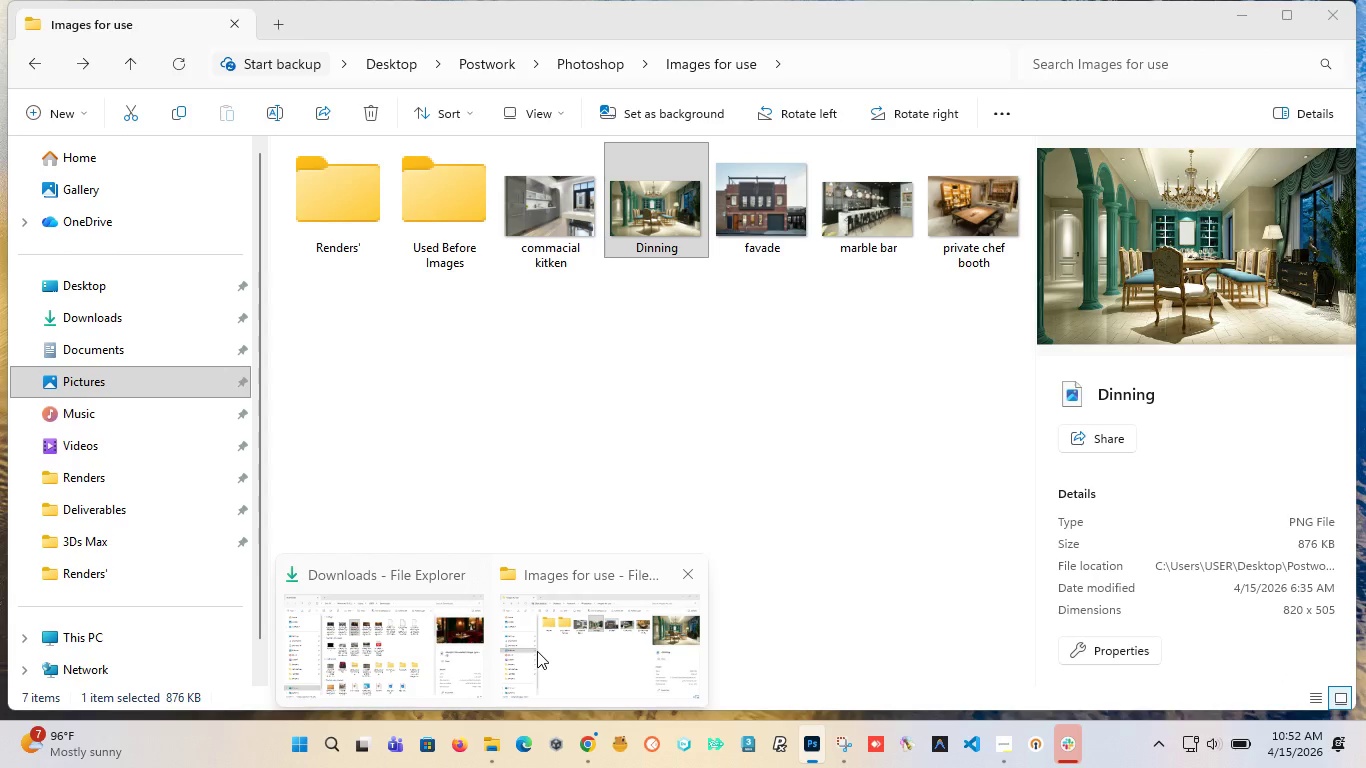 
left_click([537, 651])
 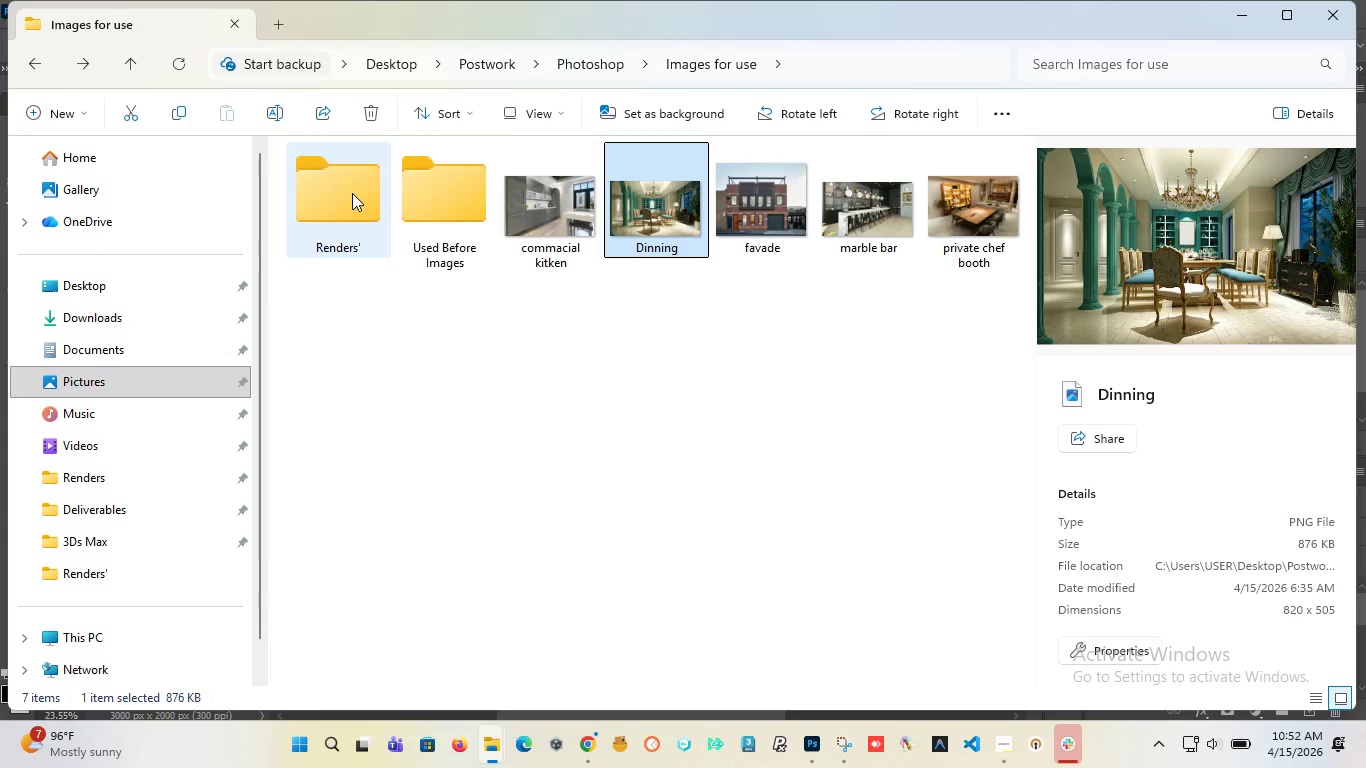 
double_click([352, 193])
 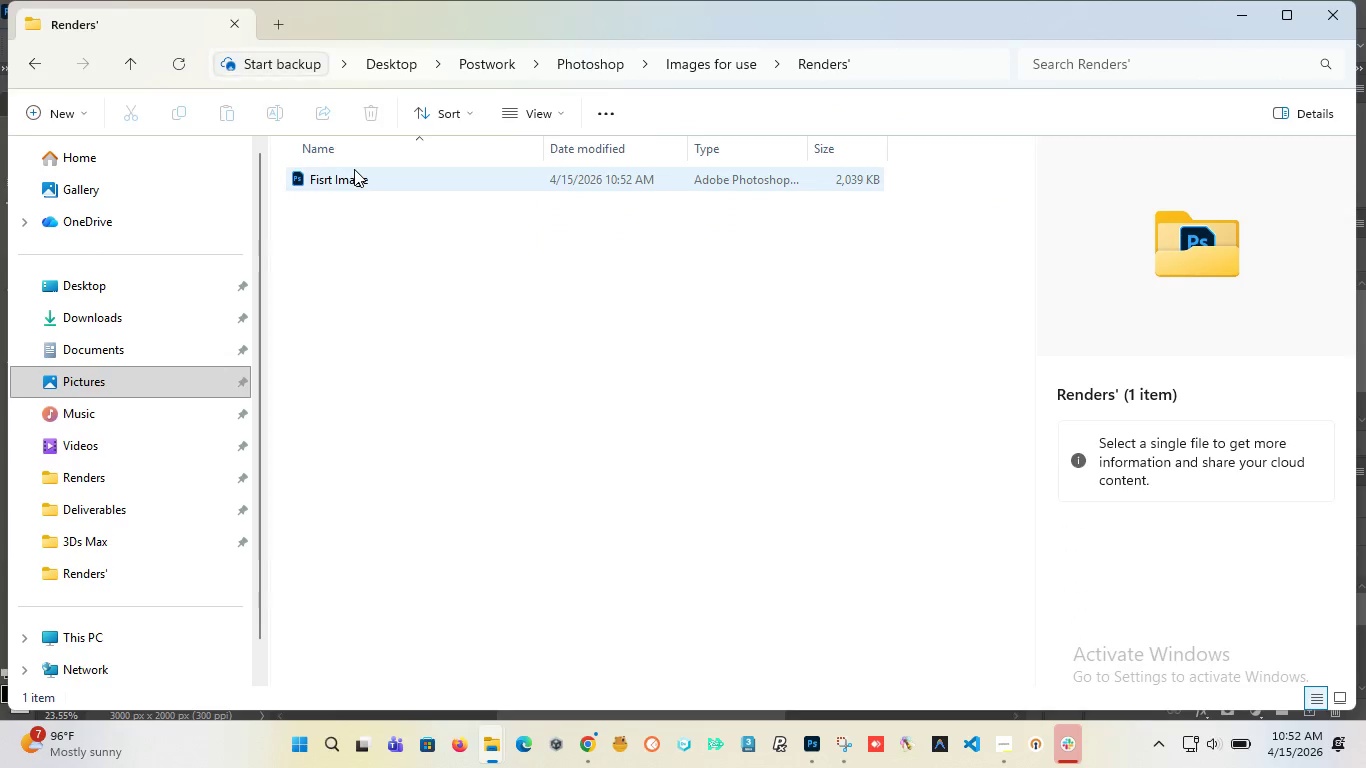 
left_click([353, 181])
 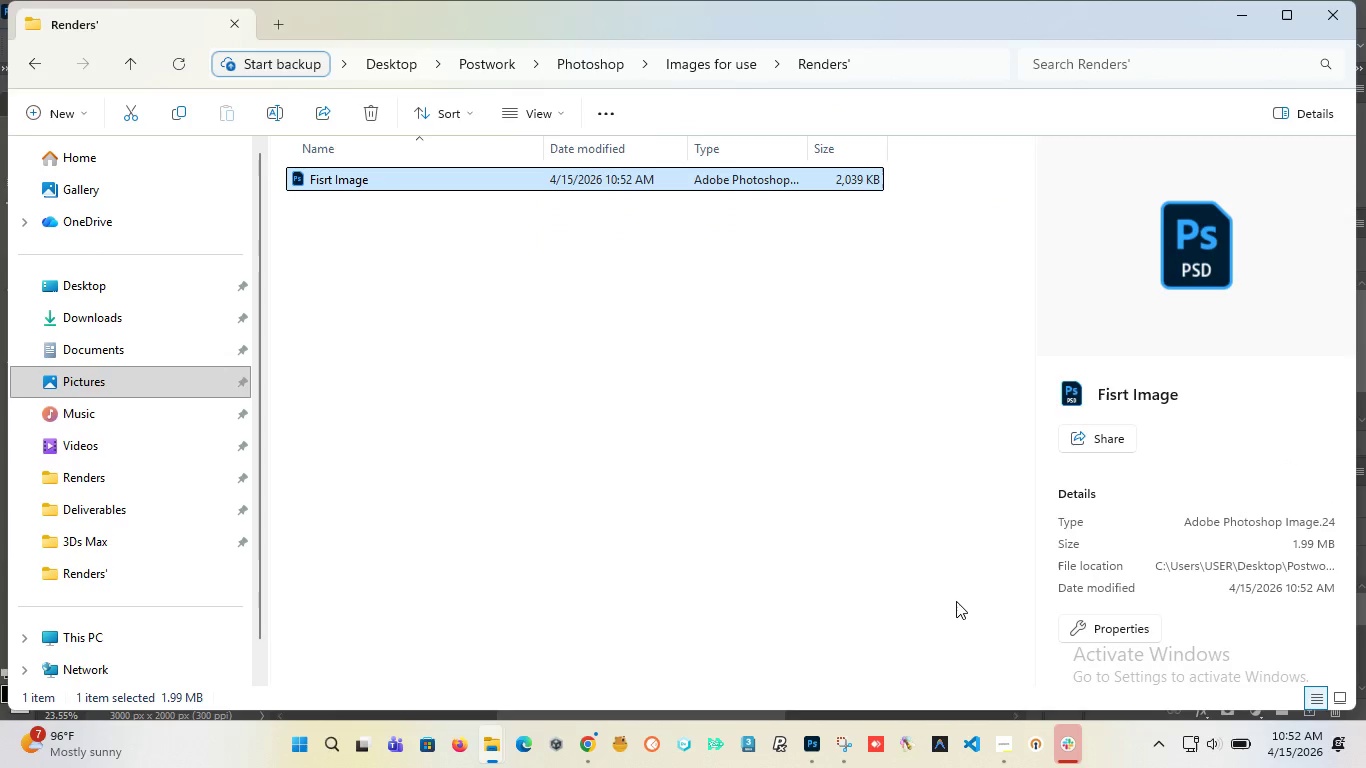 
key(Shift+Delete)
 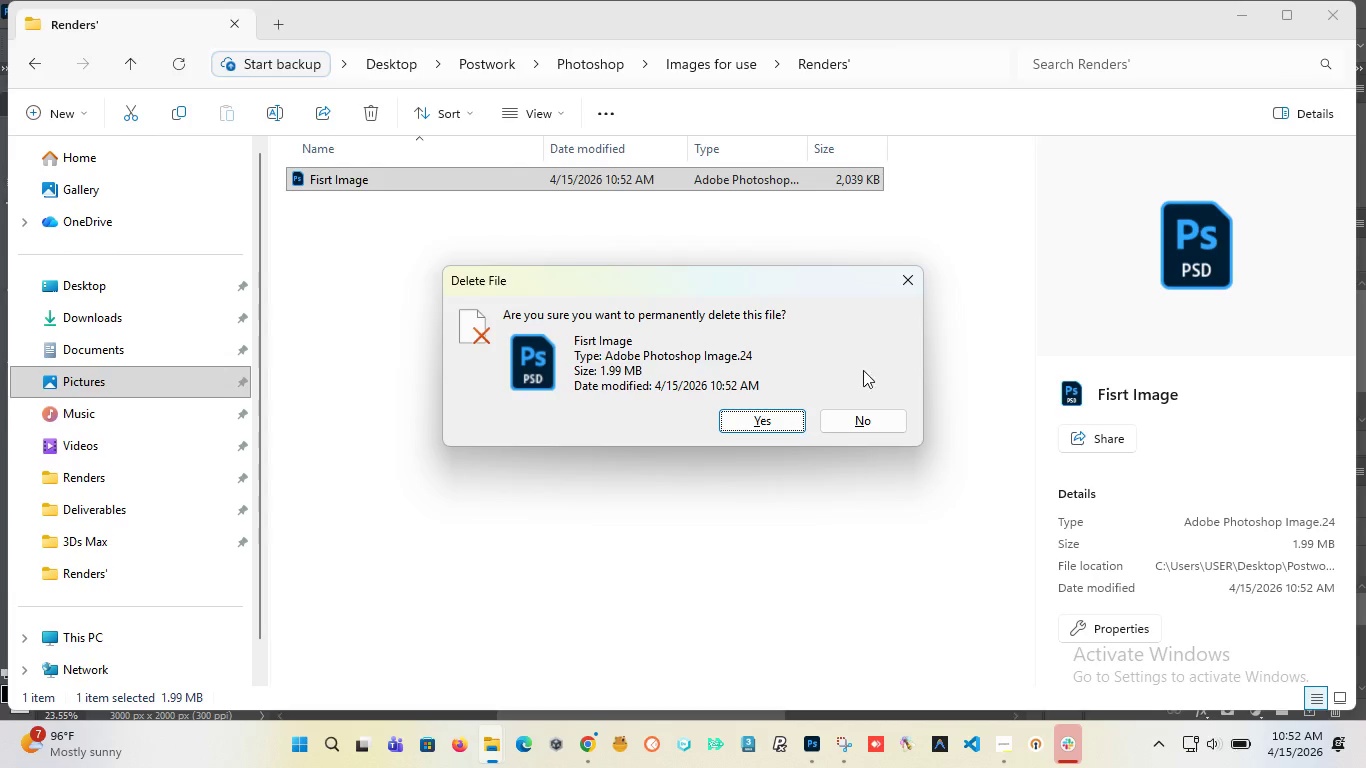 
left_click([758, 427])
 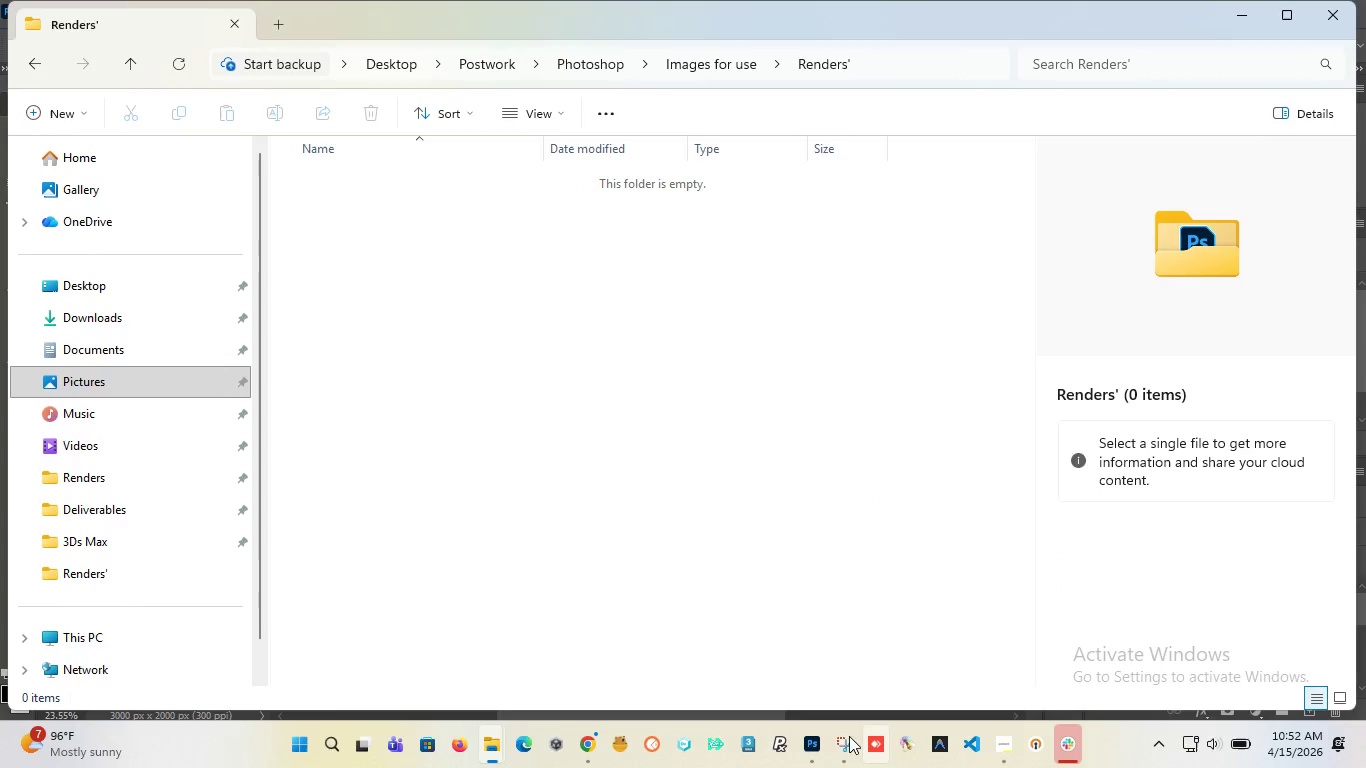 
left_click([804, 744])
 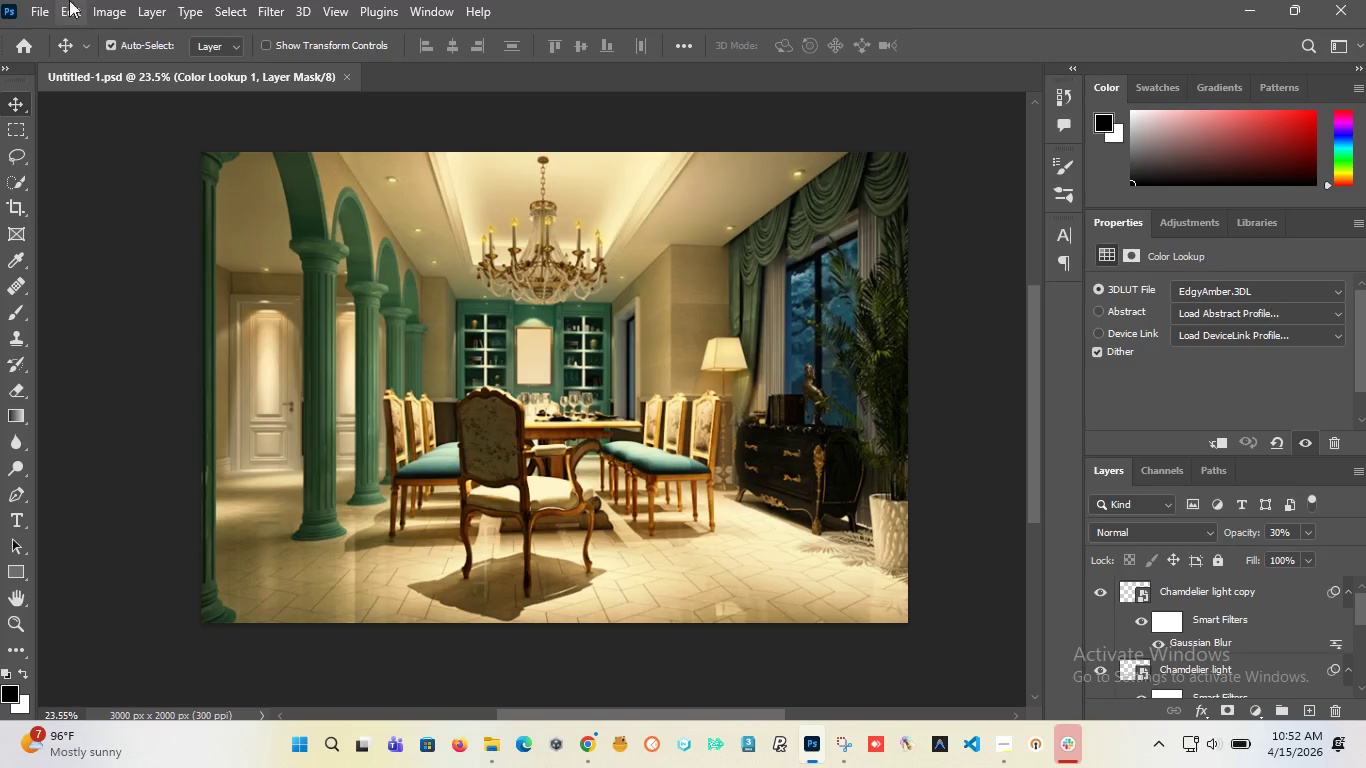 
left_click([40, 2])
 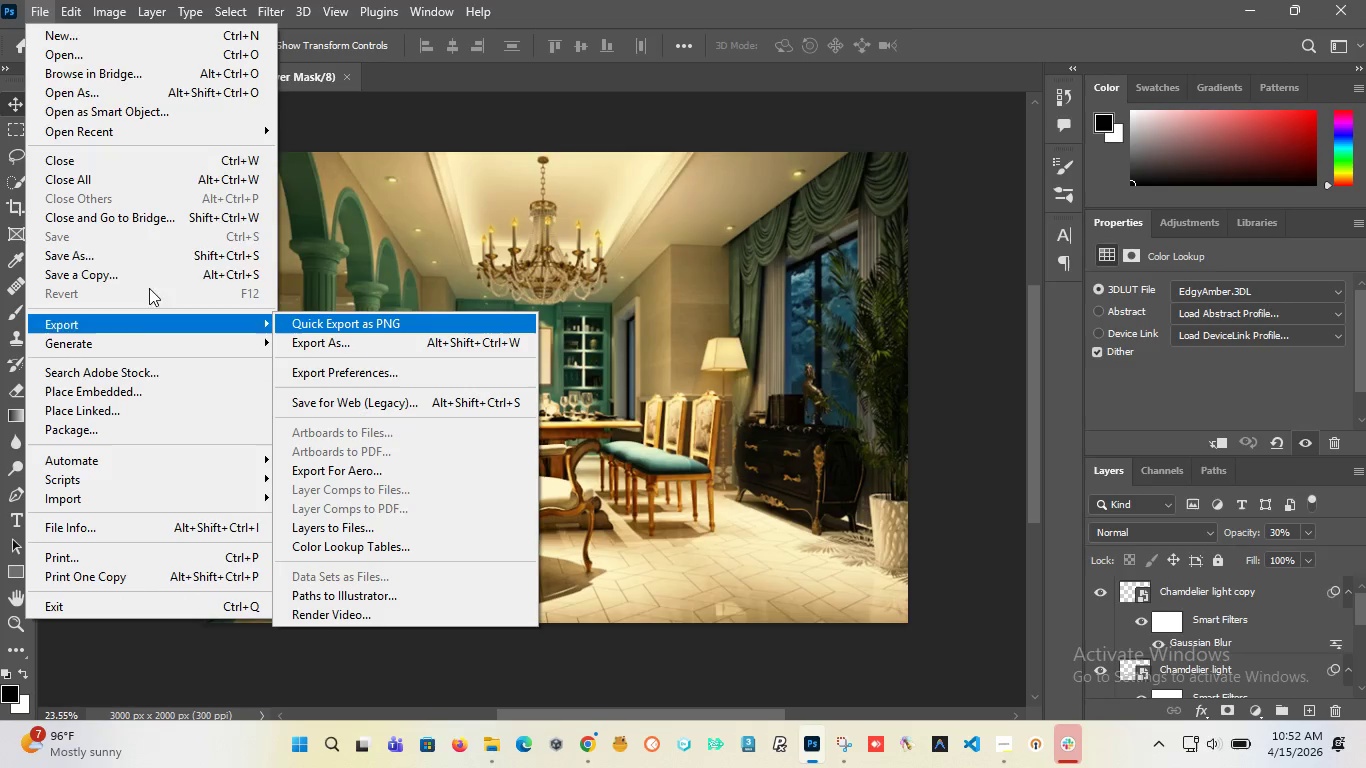 
left_click([138, 272])
 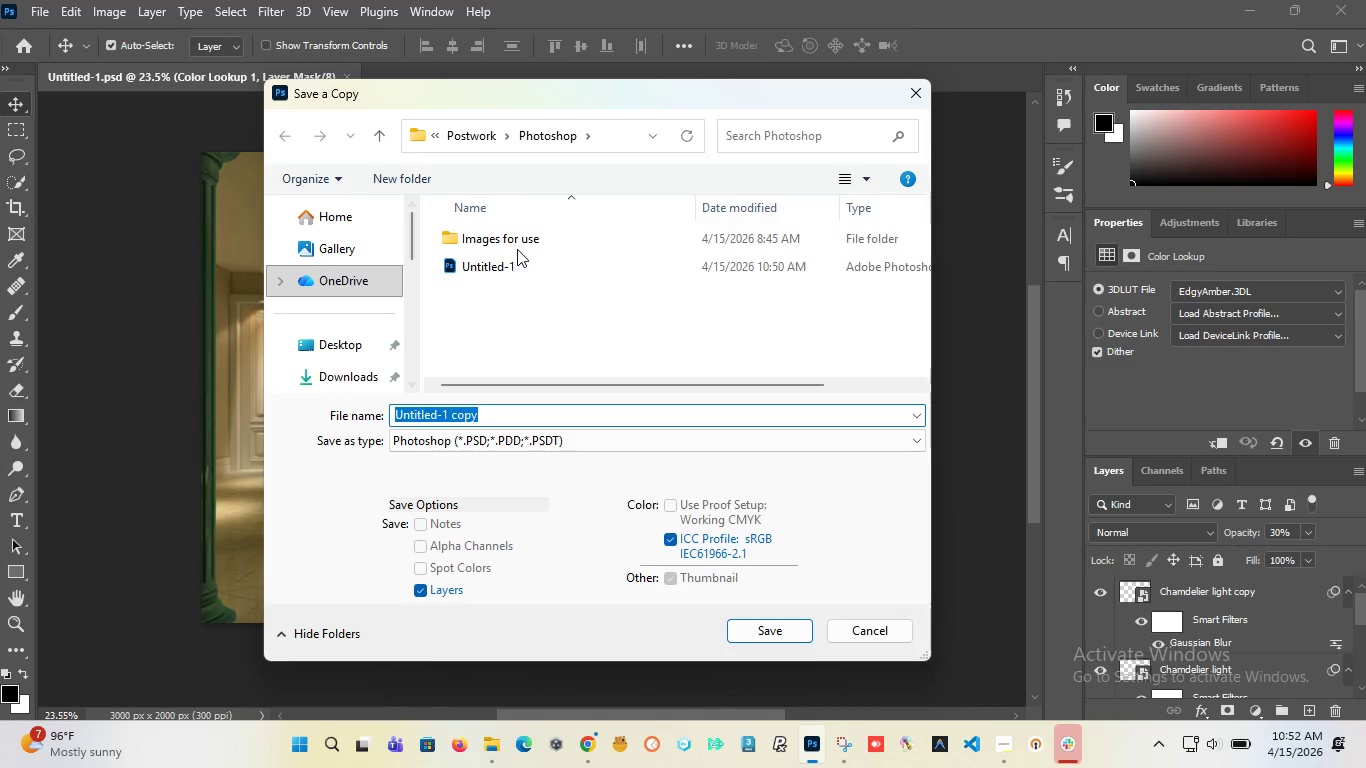 
double_click([515, 237])
 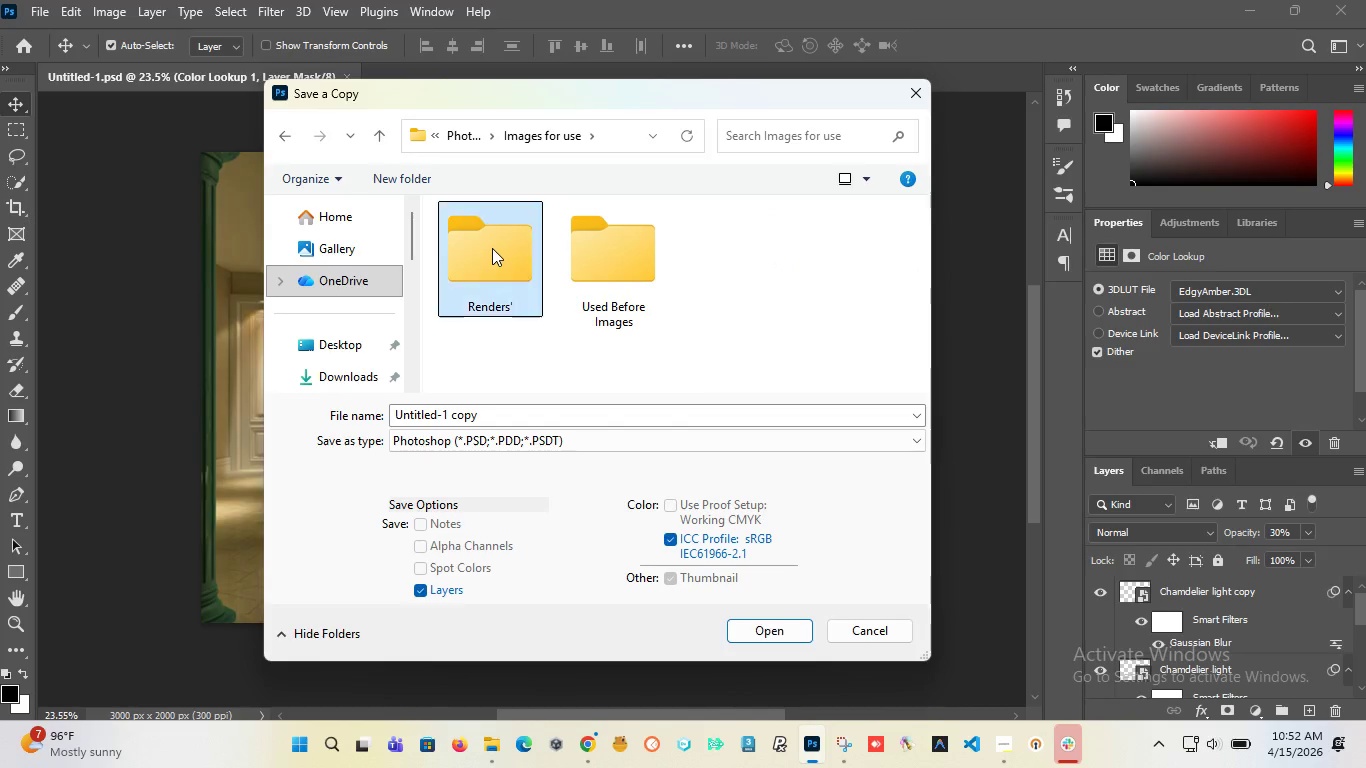 
double_click([492, 248])
 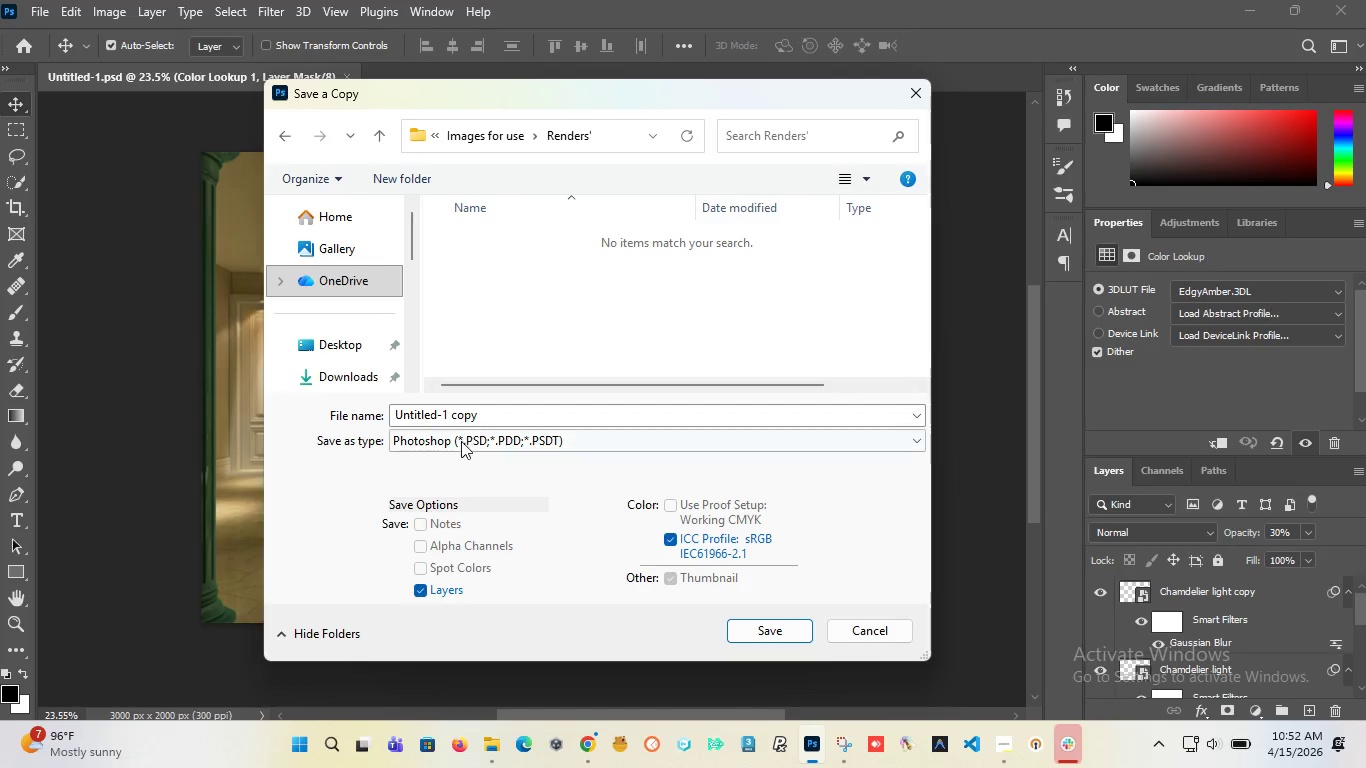 
left_click([461, 444])
 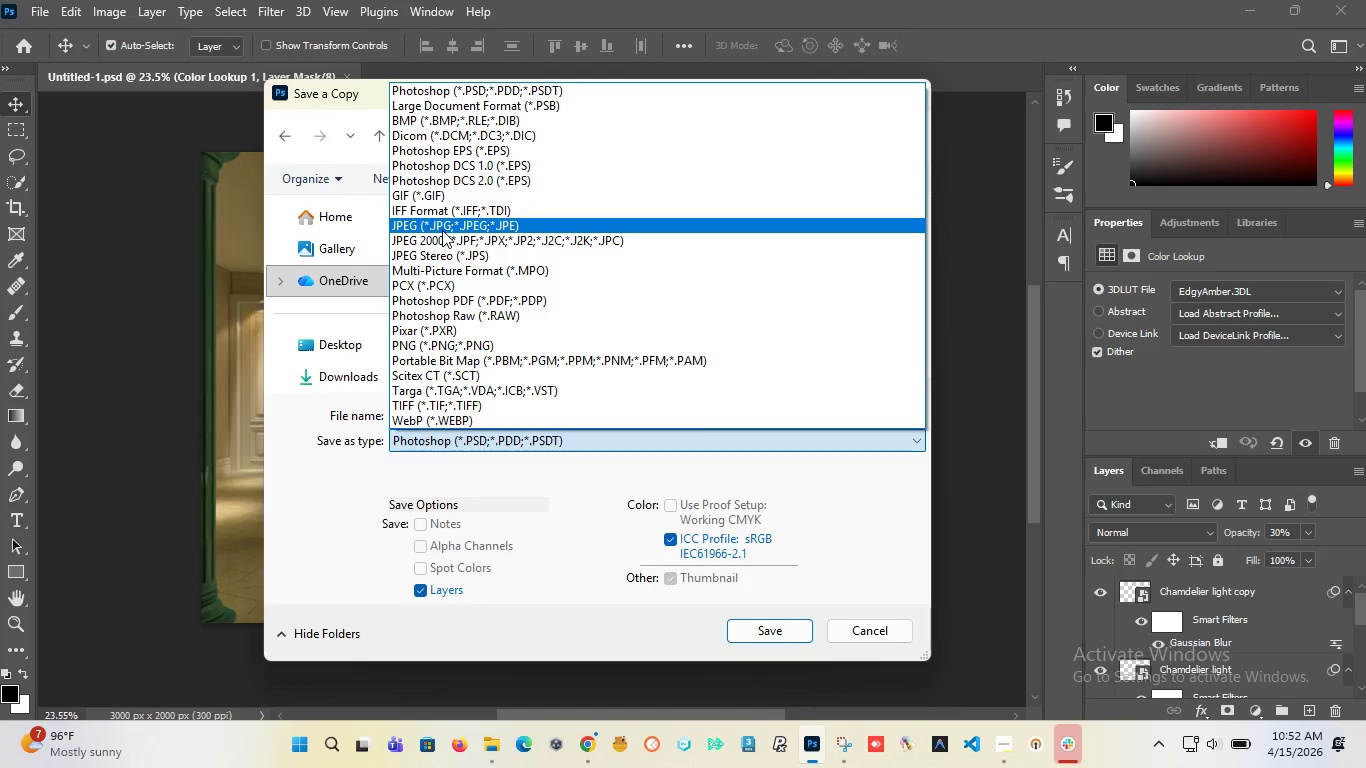 
left_click([442, 229])
 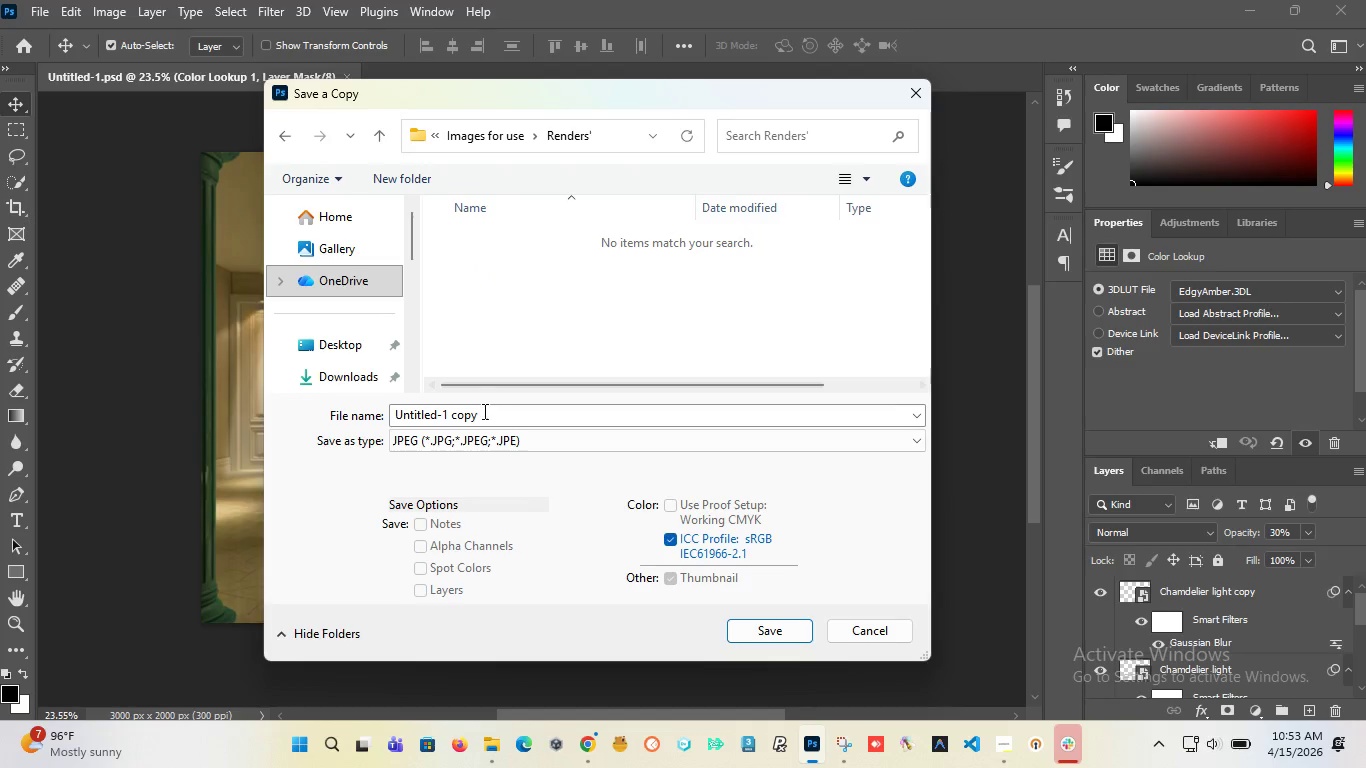 
left_click([482, 412])
 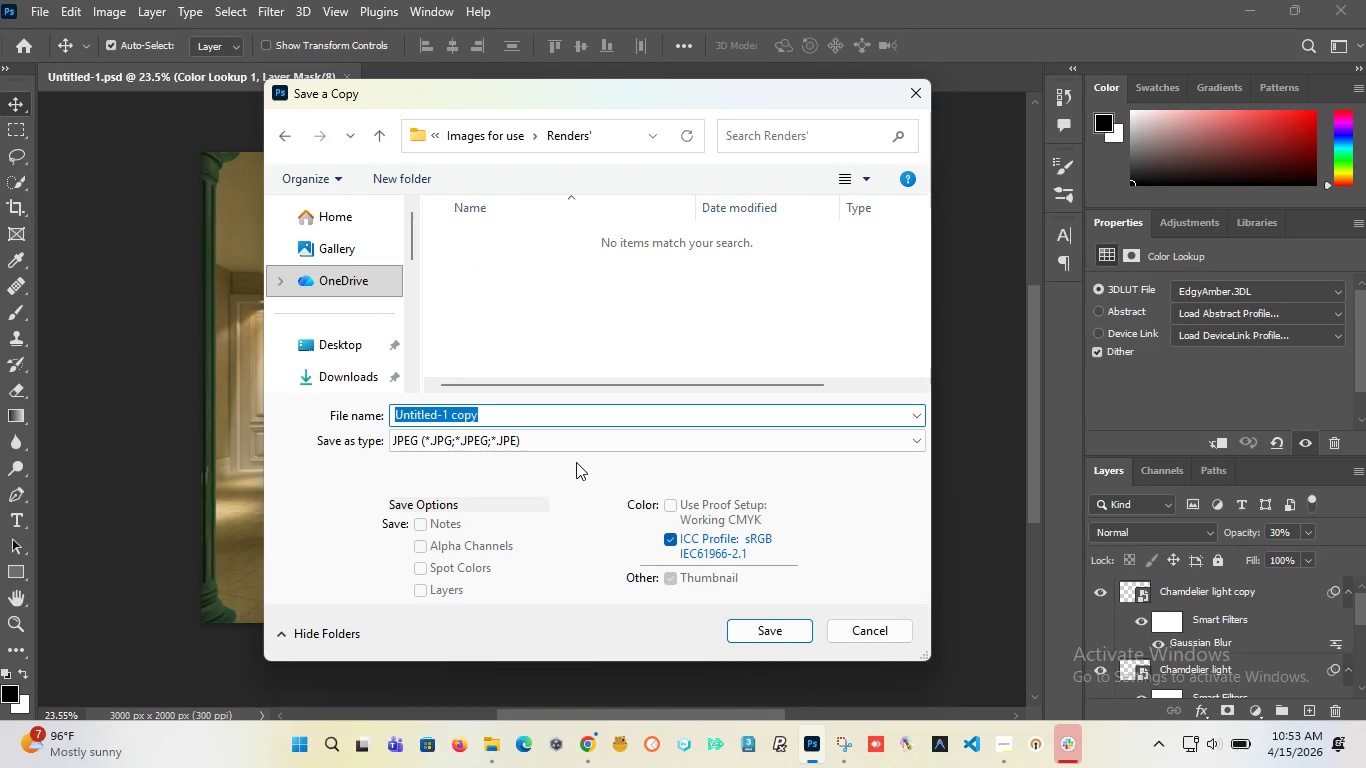 
type(First Image)
 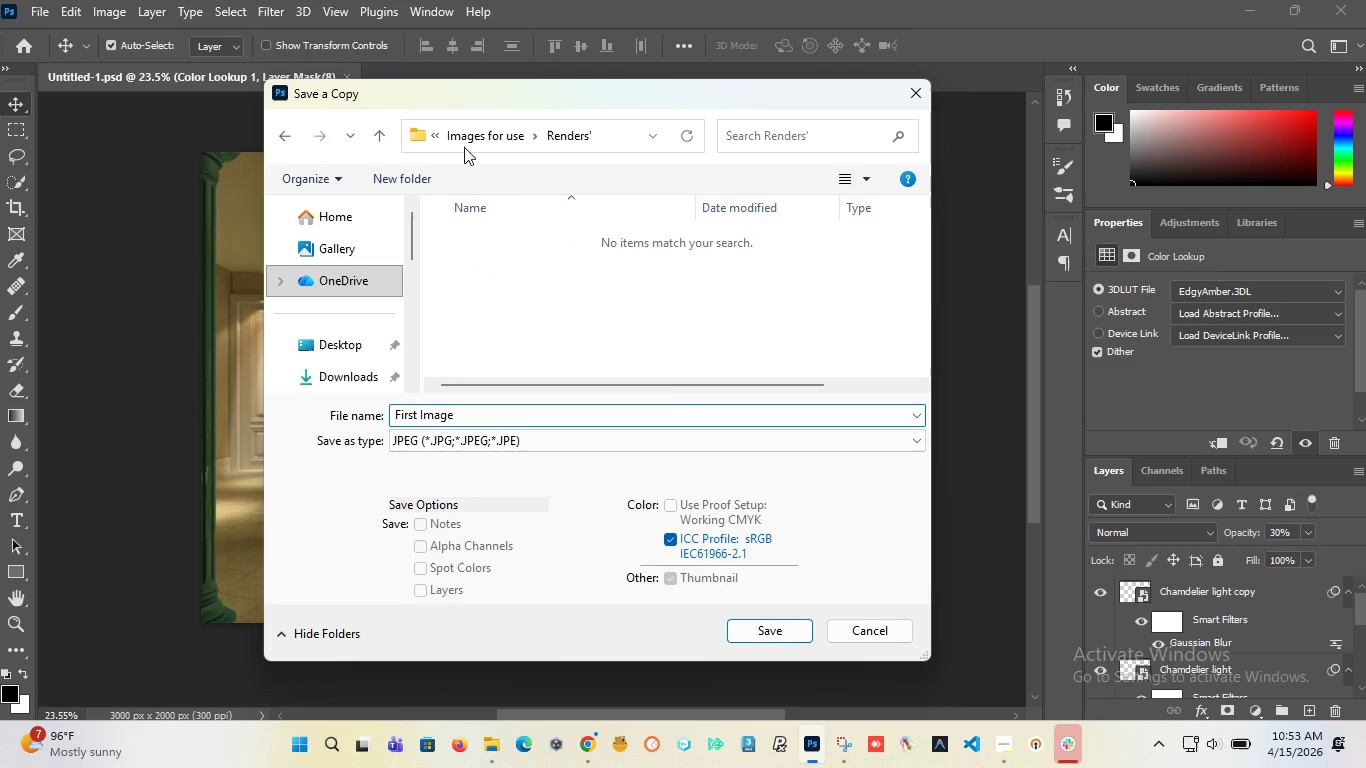 
left_click([769, 636])
 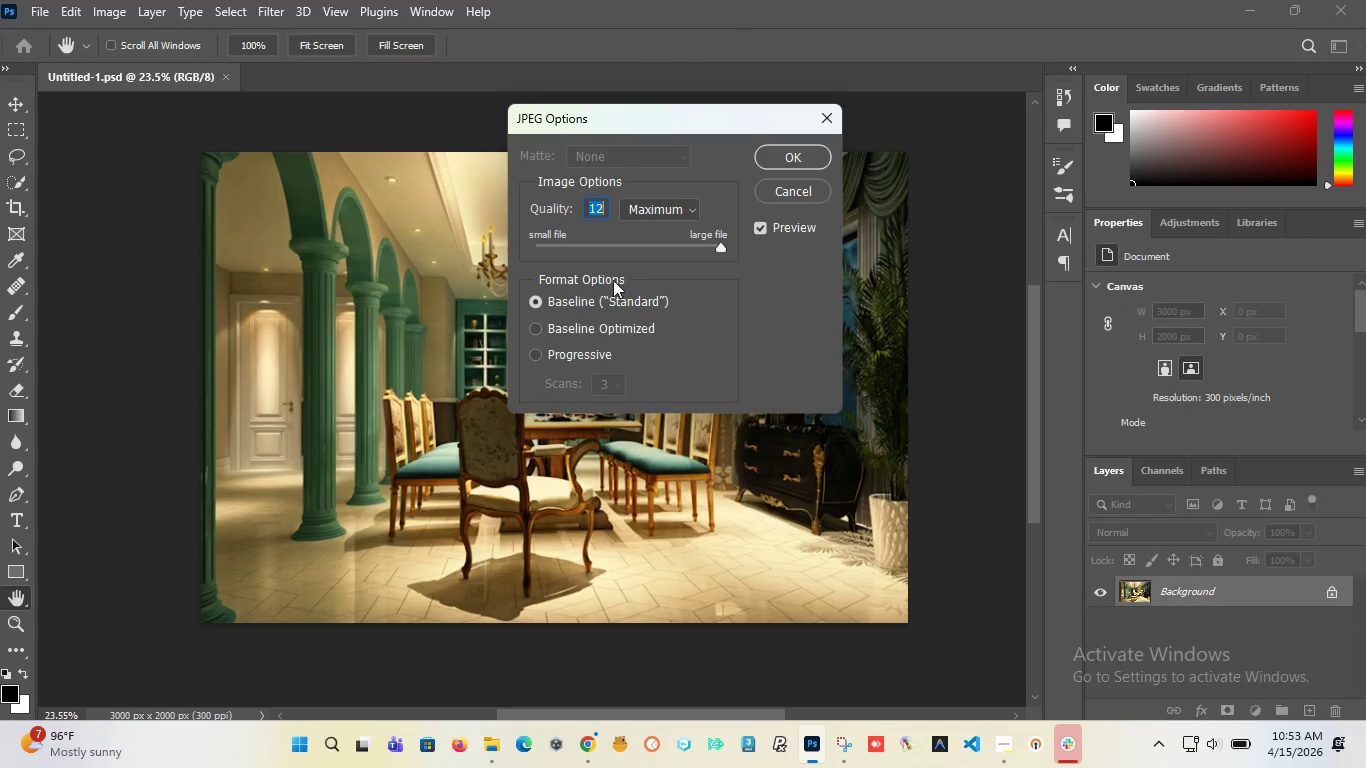 
left_click([795, 156])
 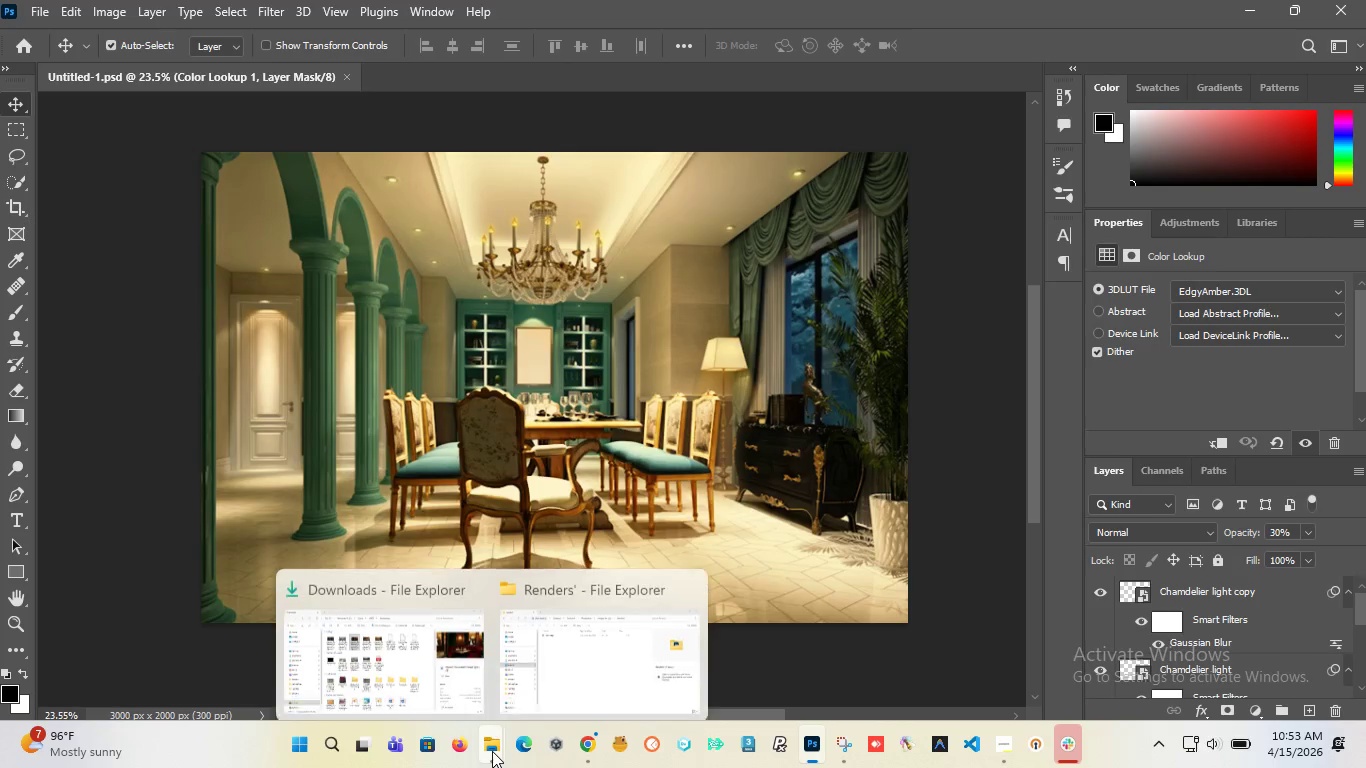 
left_click([560, 637])
 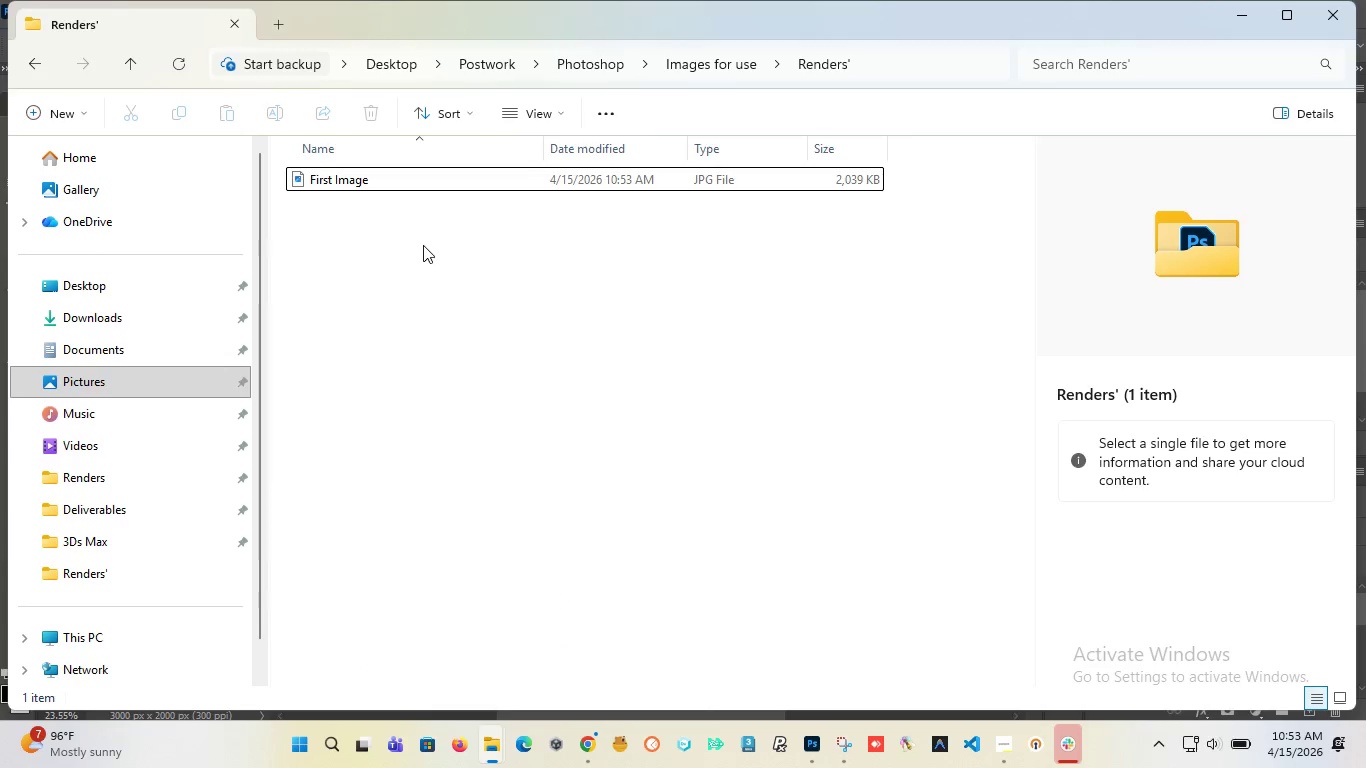 
left_click([423, 245])
 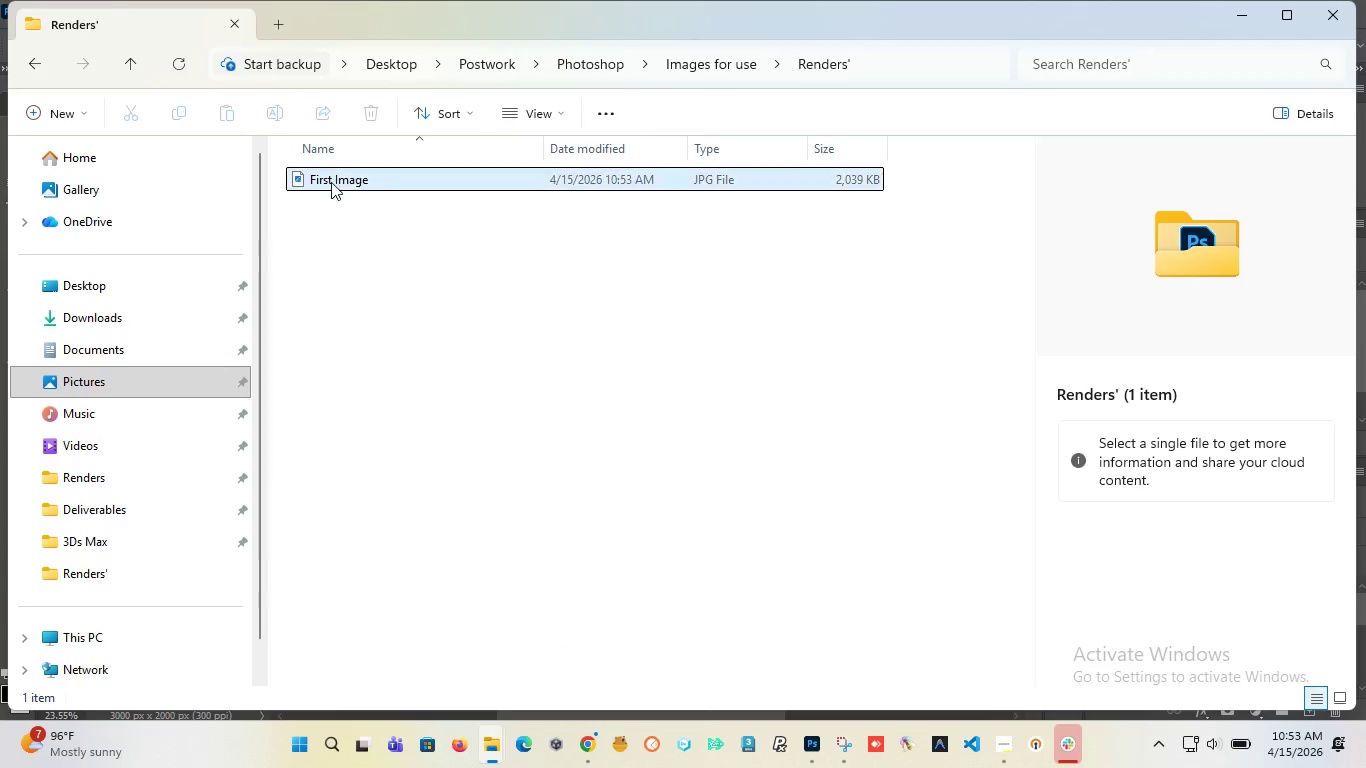 
left_click([331, 182])
 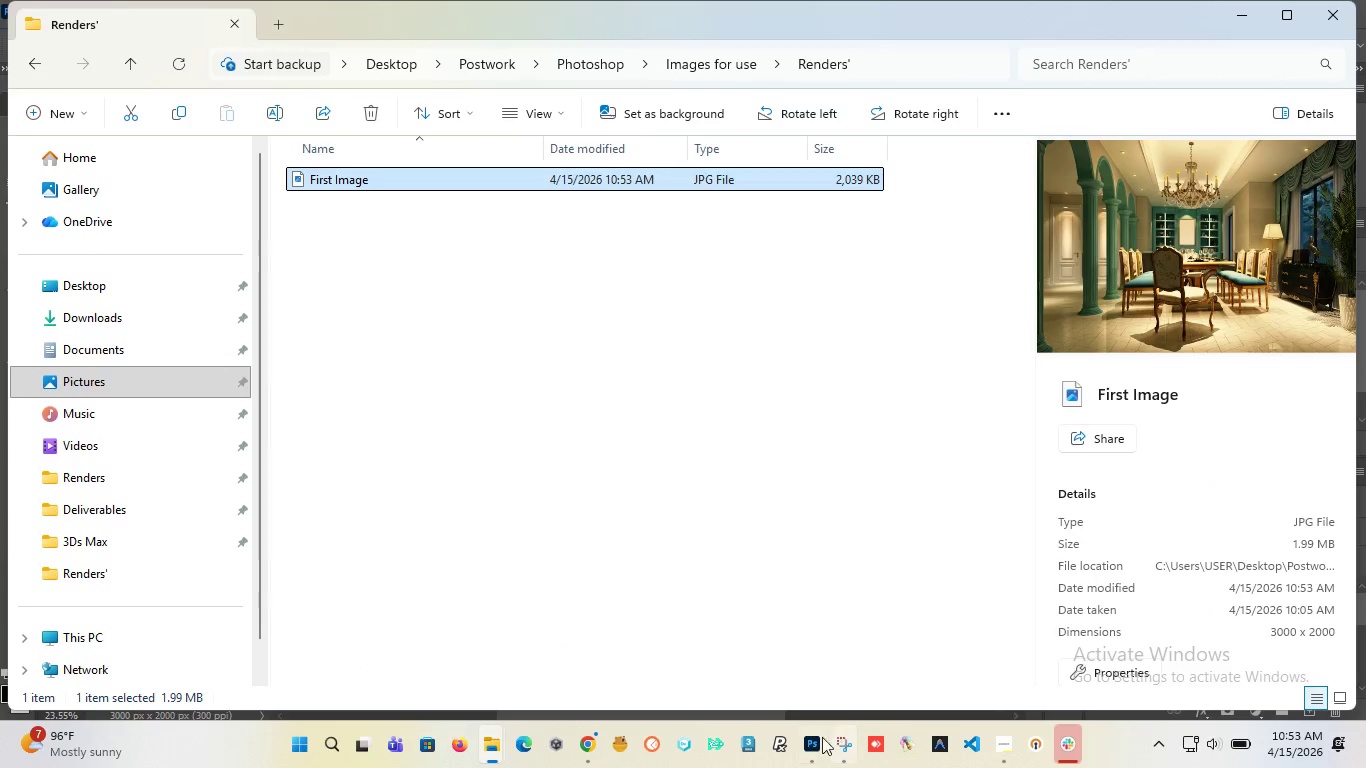 
left_click([811, 748])
 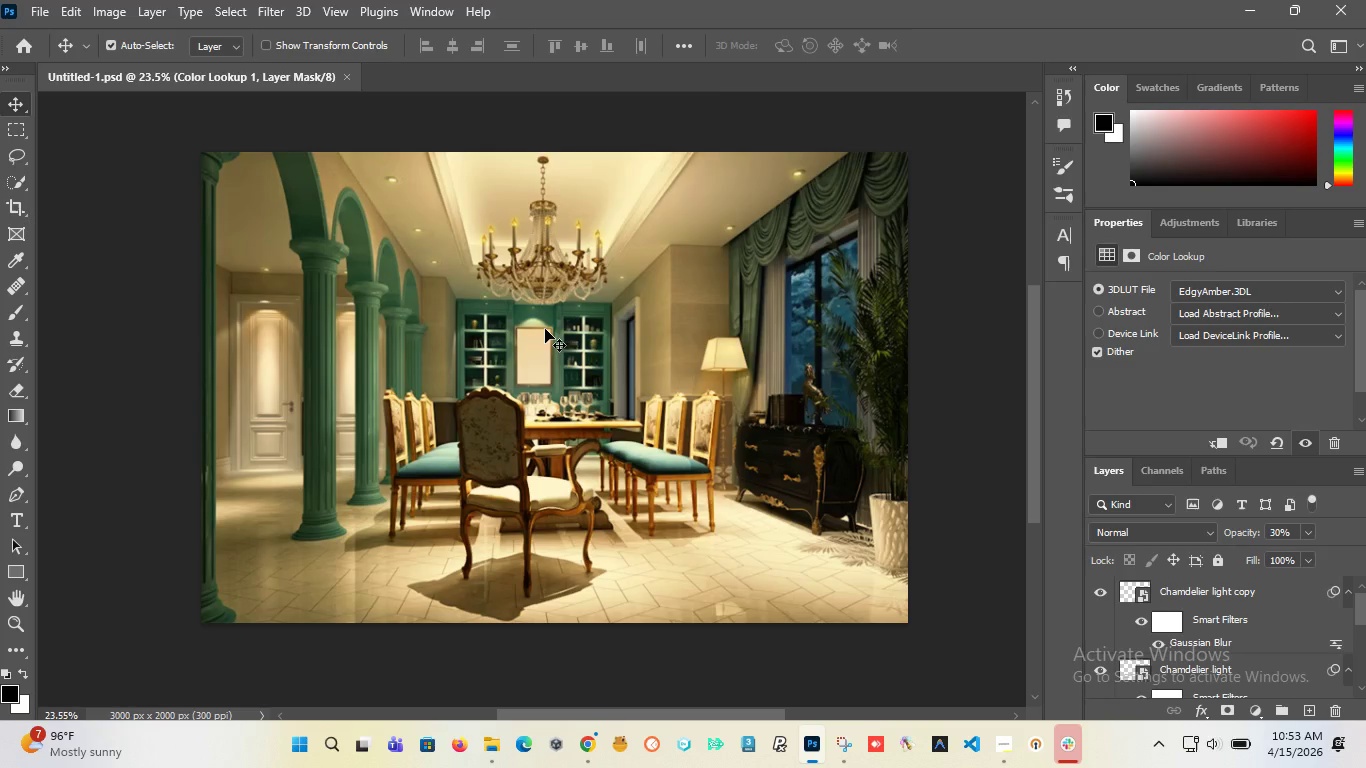 
hold_key(key=AltLeft, duration=1.52)
scroll: coordinate [526, 365], scroll_direction: down, amount: 2.0
 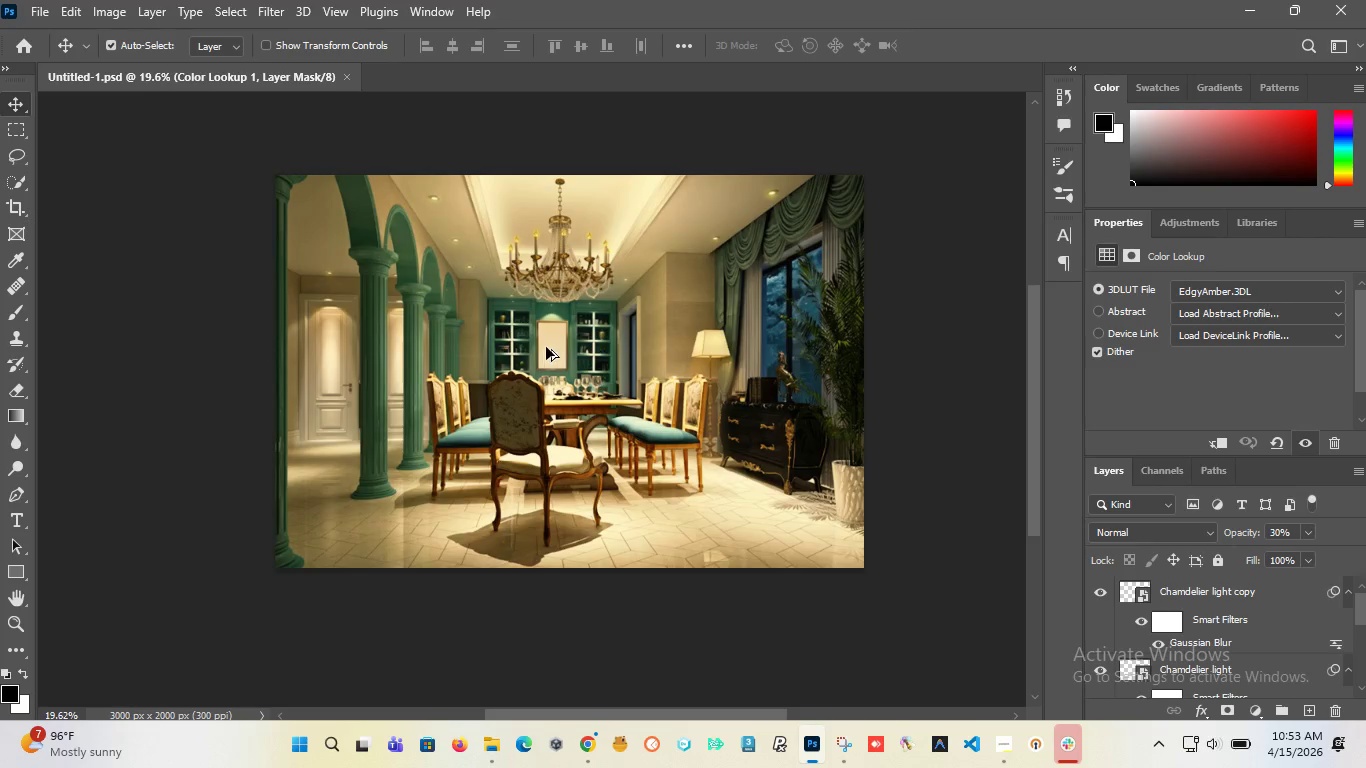 
hold_key(key=AltLeft, duration=1.5)
scroll: coordinate [633, 408], scroll_direction: up, amount: 3.0
 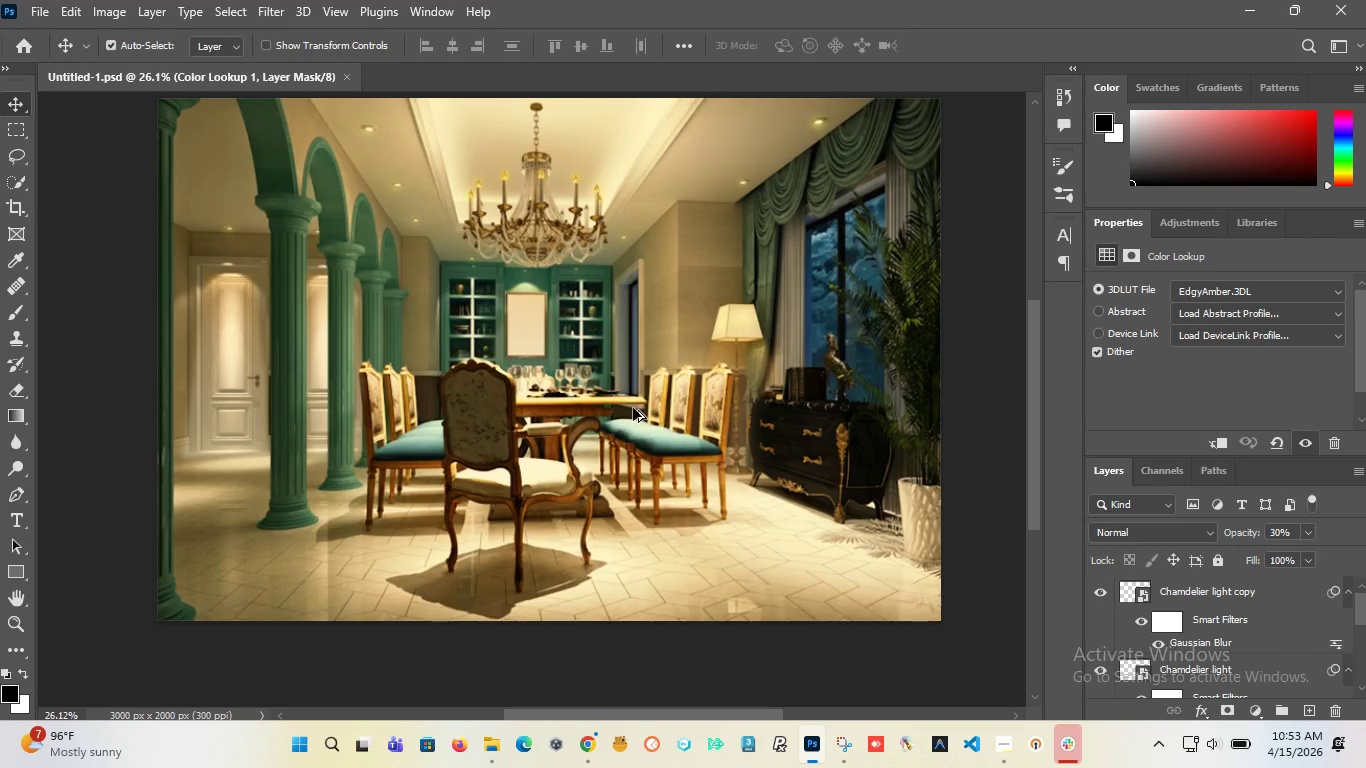 
hold_key(key=AltLeft, duration=1.5)
 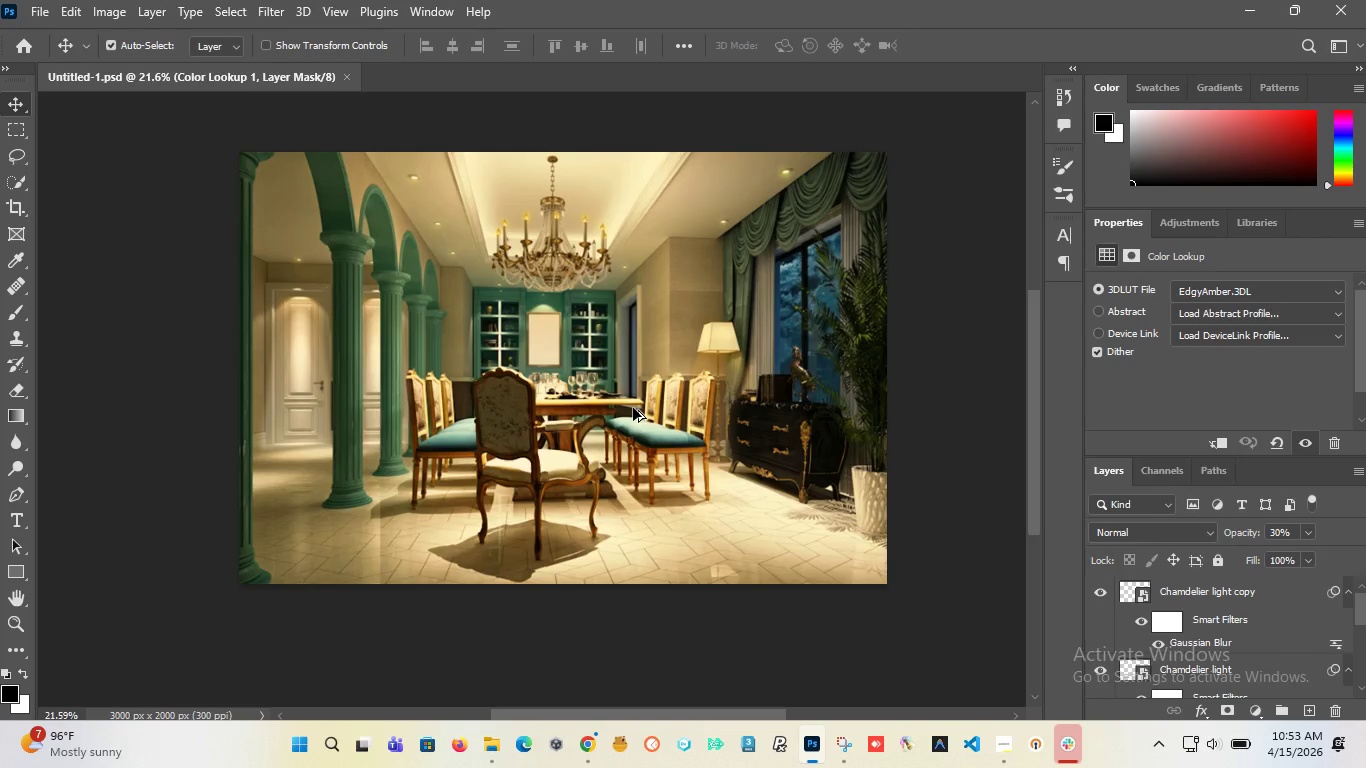 
hold_key(key=AltLeft, duration=1.53)
 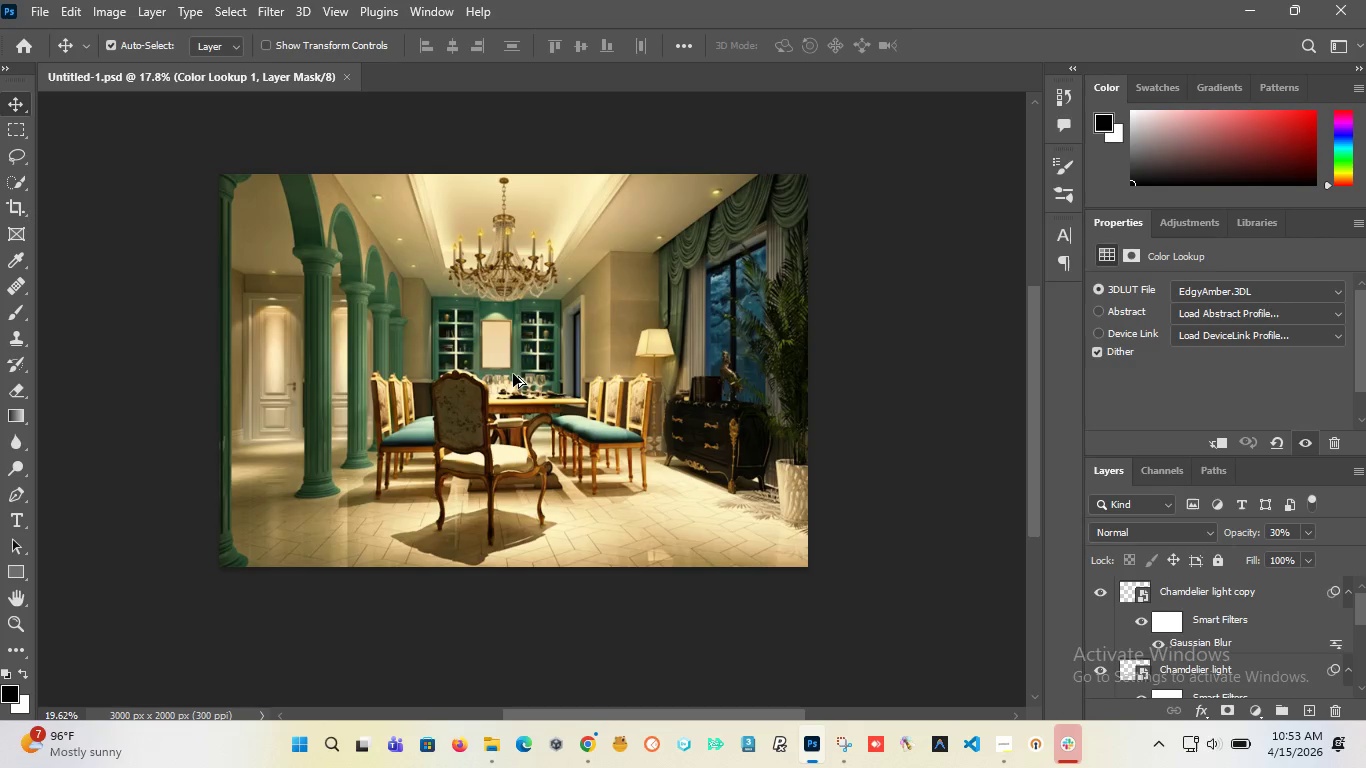 
scroll: coordinate [633, 408], scroll_direction: down, amount: 2.0
 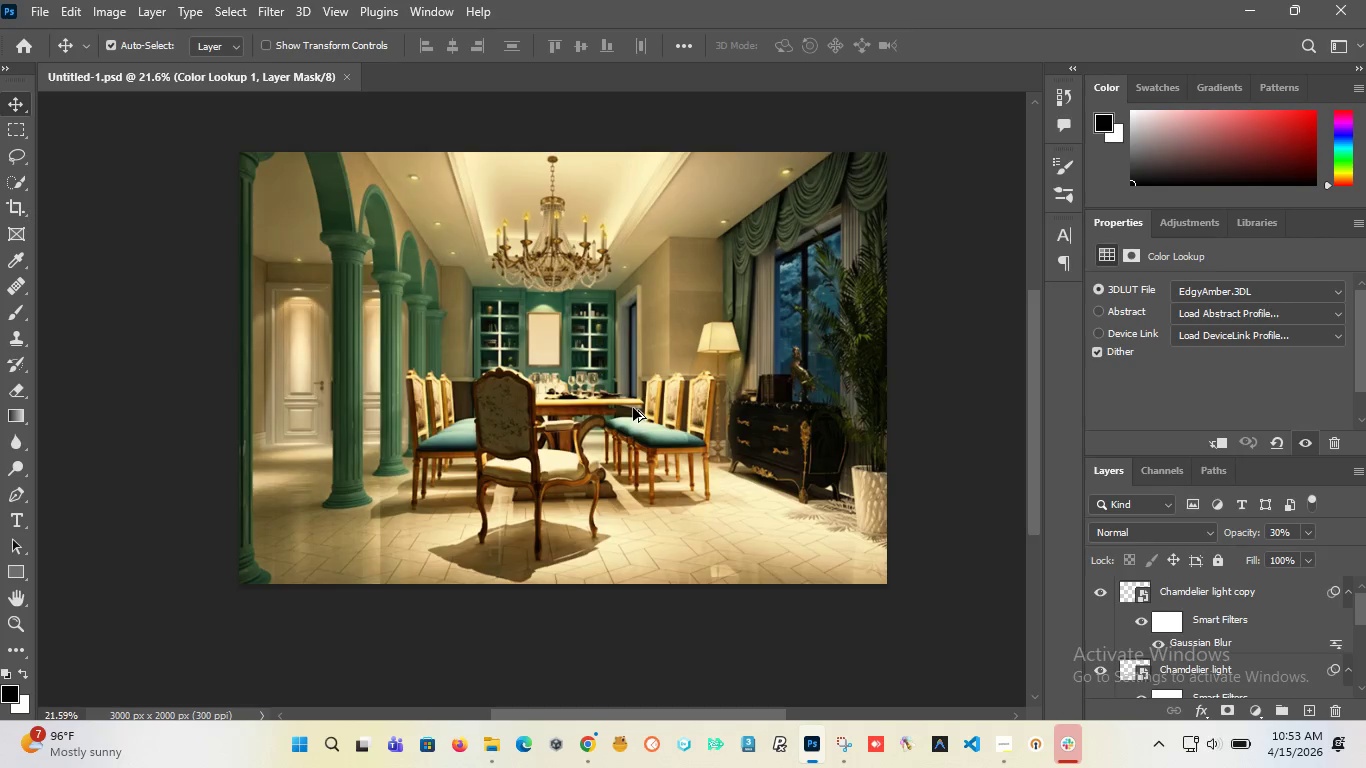 
hold_key(key=AltLeft, duration=1.14)
scroll: coordinate [274, 386], scroll_direction: down, amount: 2.0
 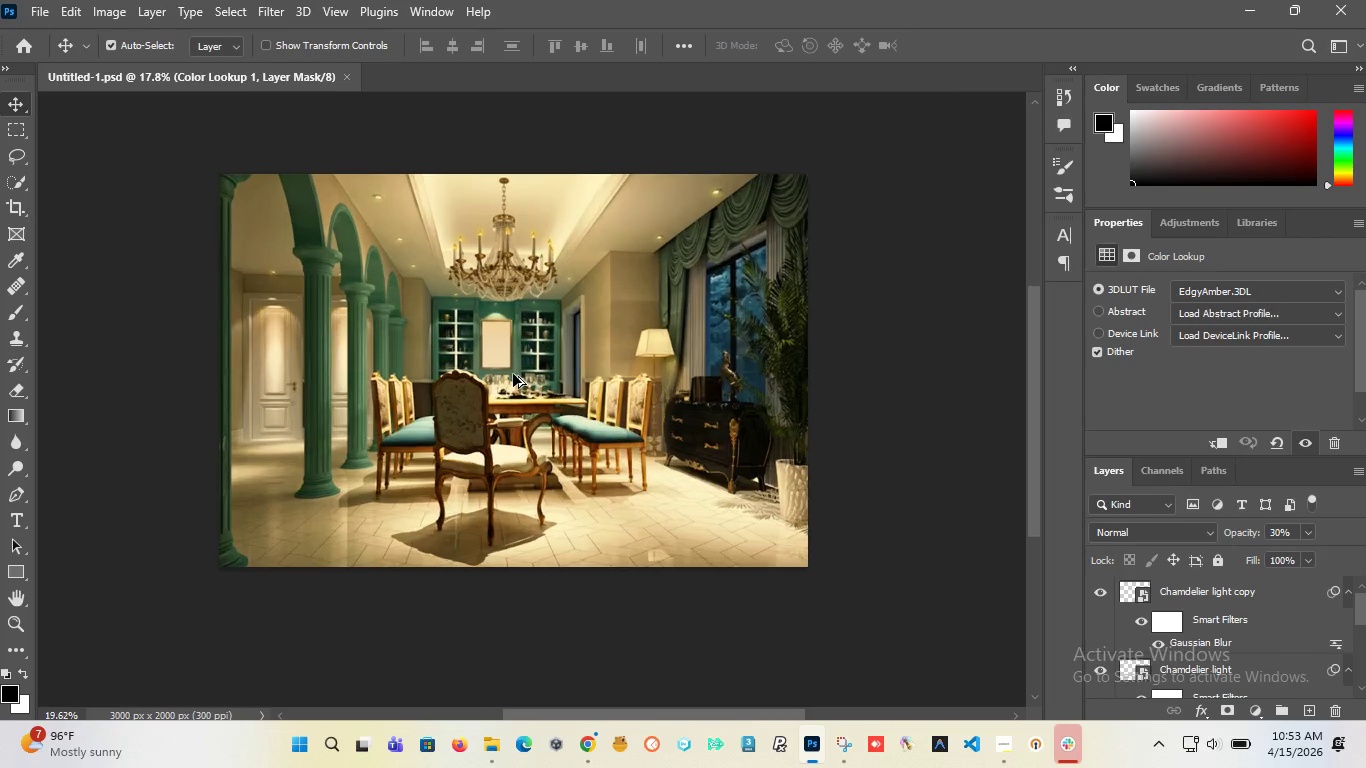 
scroll: coordinate [513, 374], scroll_direction: up, amount: 1.0
 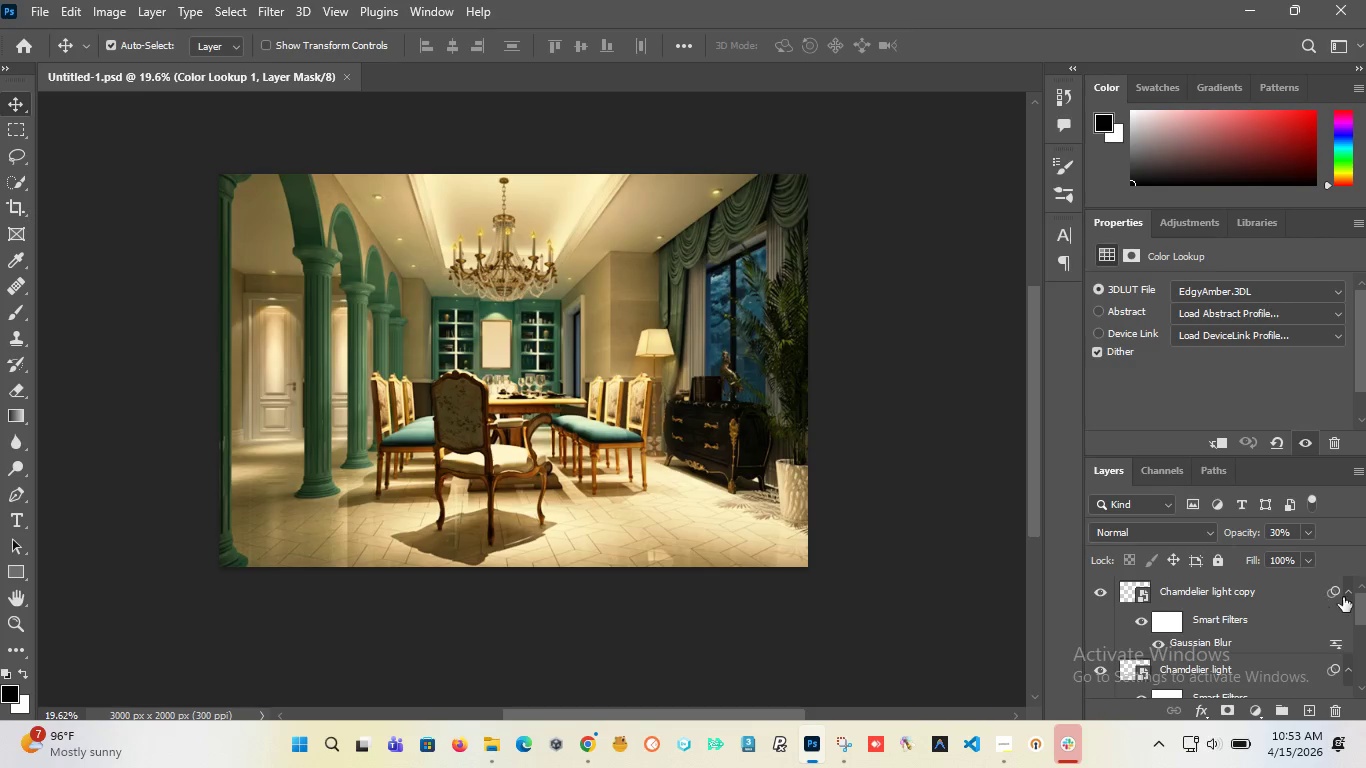 
left_click_drag(start_coordinate=[1362, 605], to_coordinate=[1359, 591])
 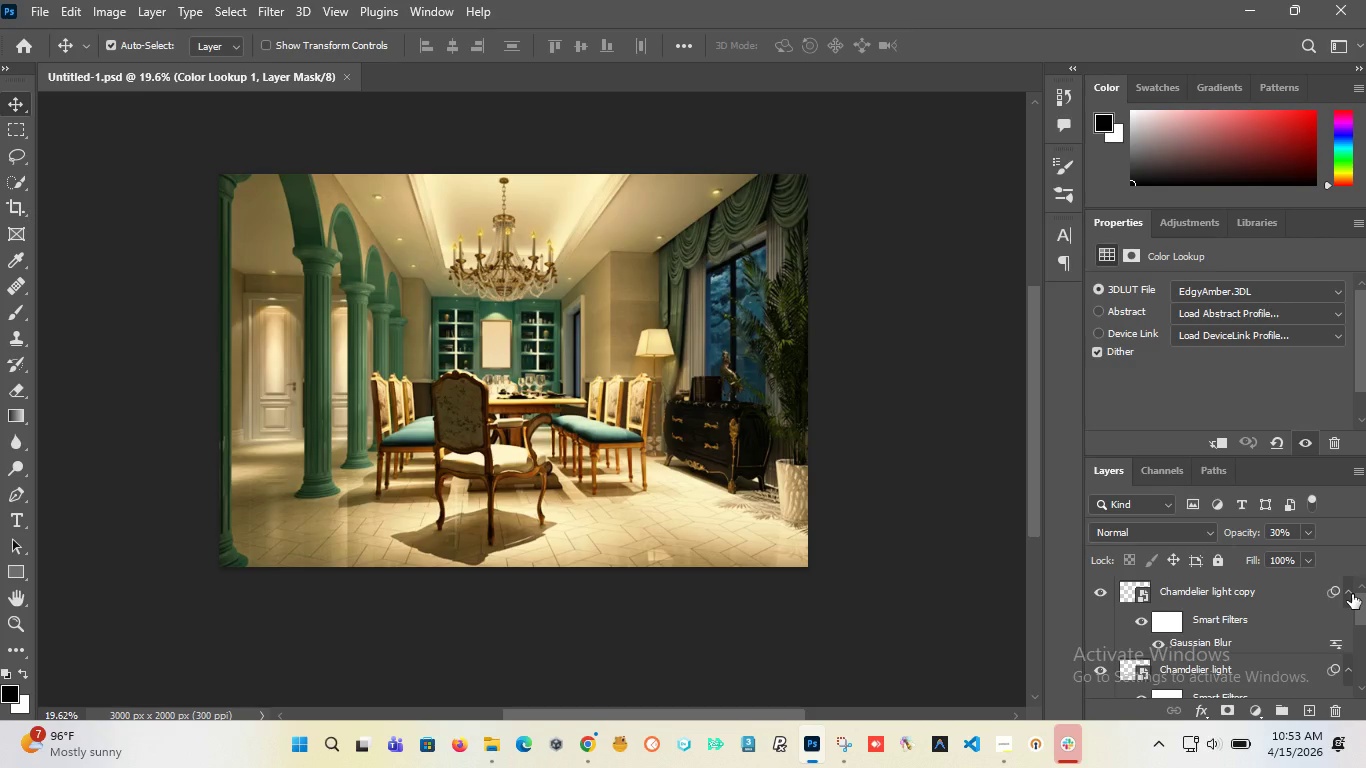 
left_click([1352, 594])
 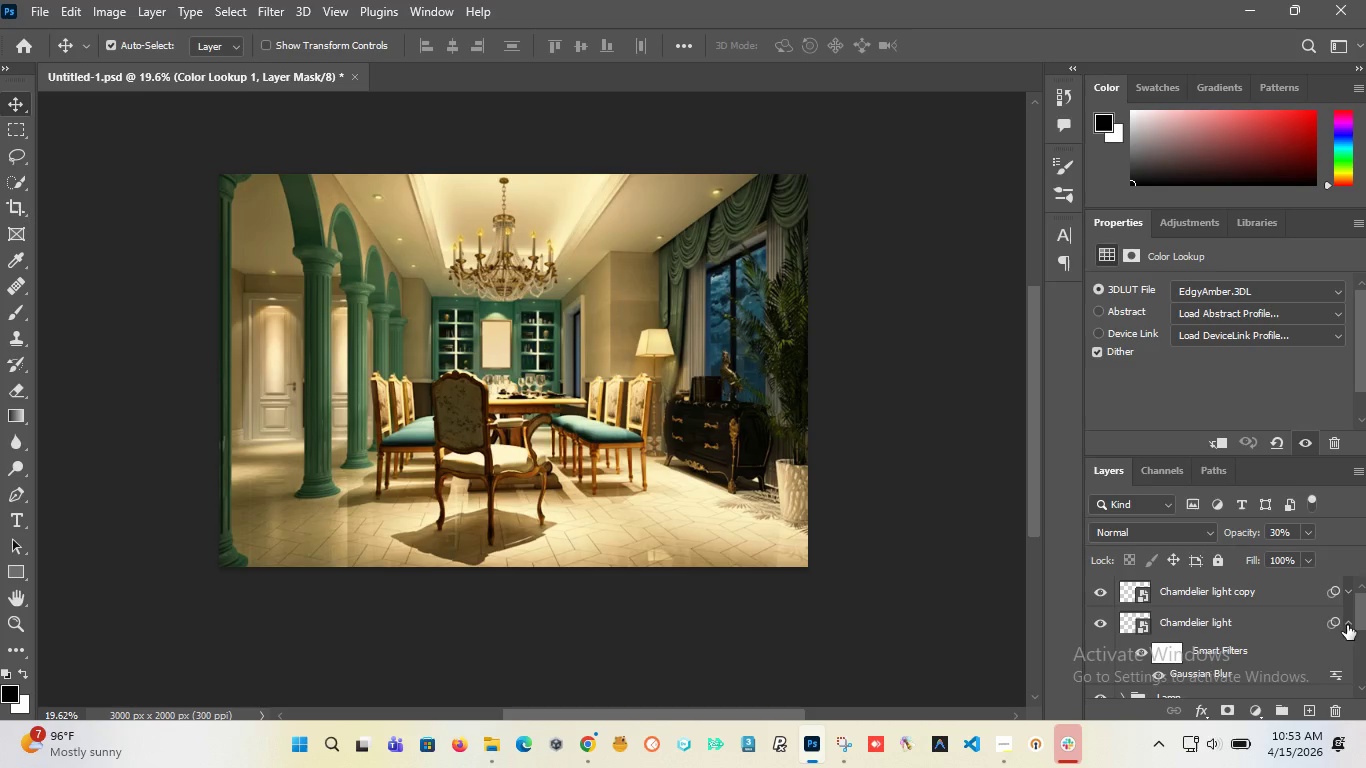 
left_click([1348, 625])
 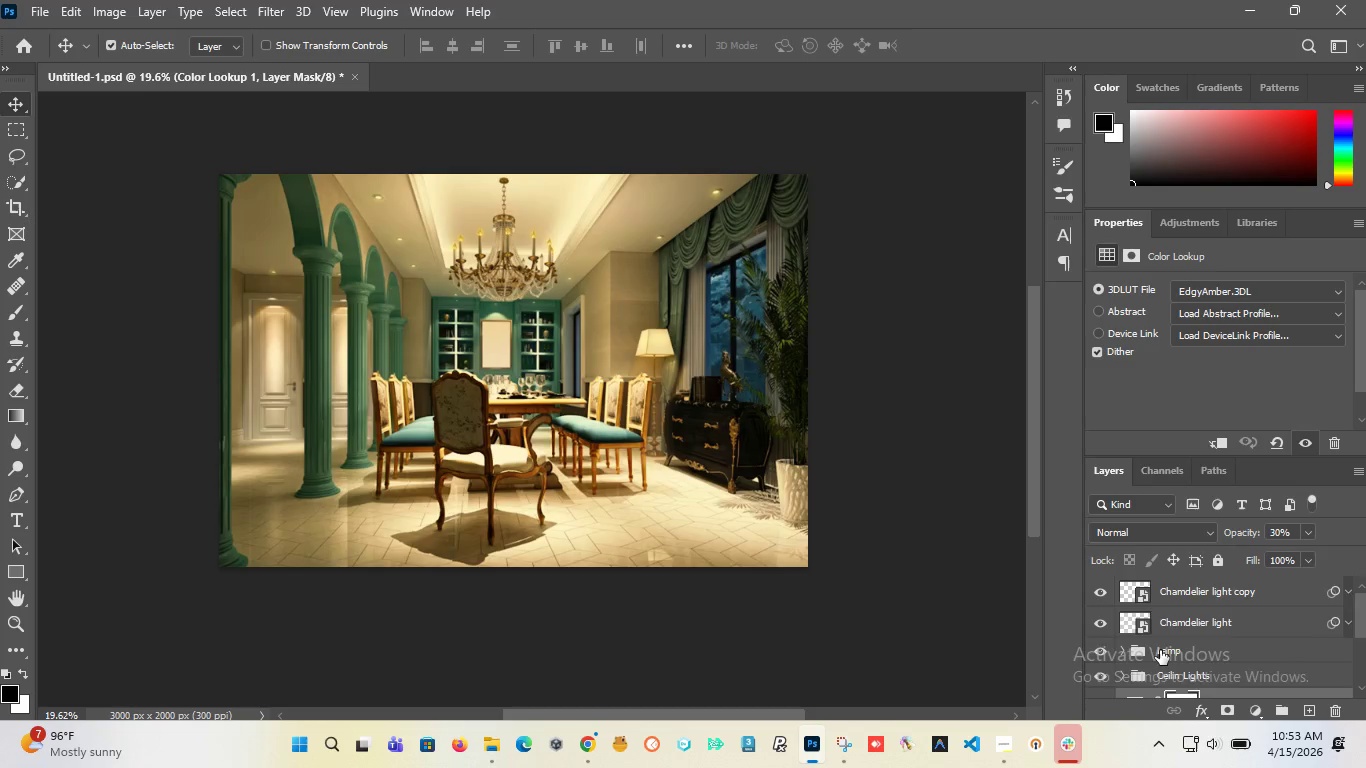 
scroll: coordinate [1160, 650], scroll_direction: down, amount: 5.0
 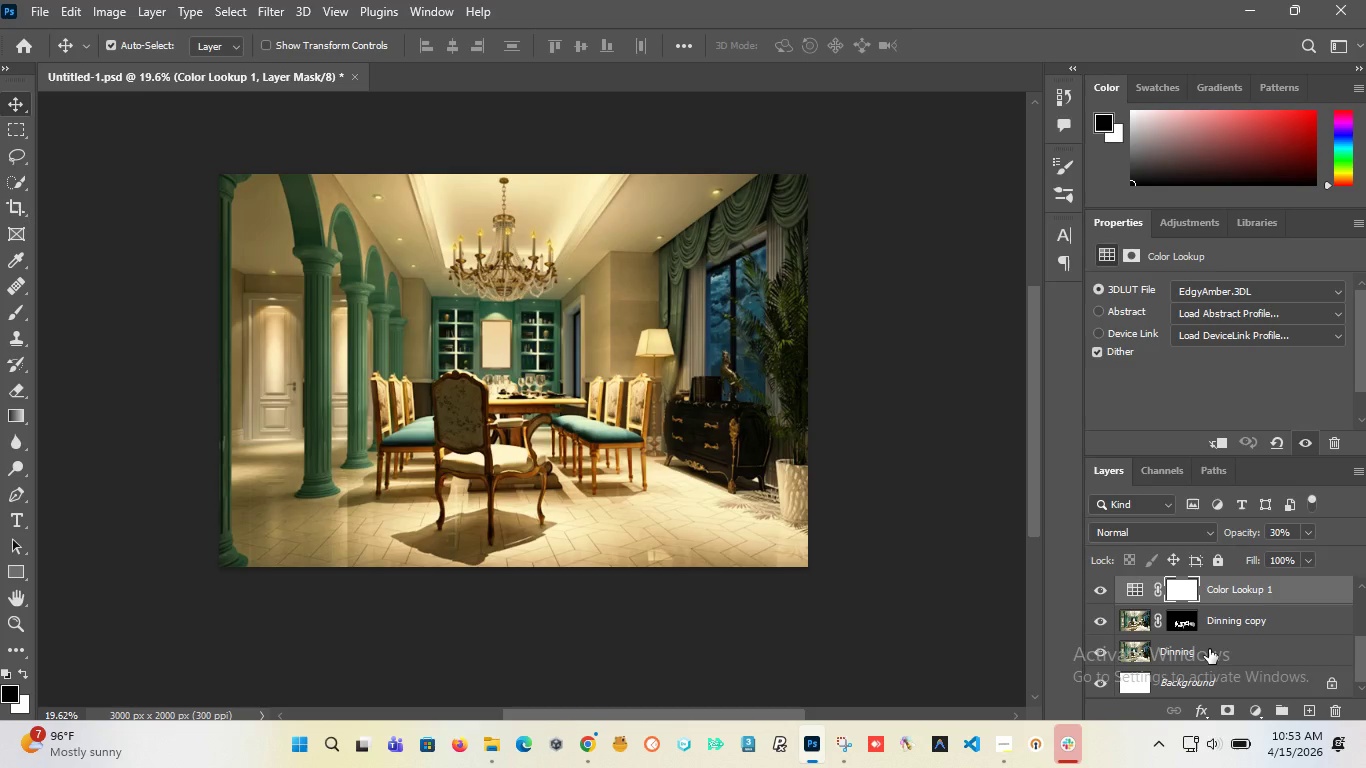 
left_click([1209, 649])
 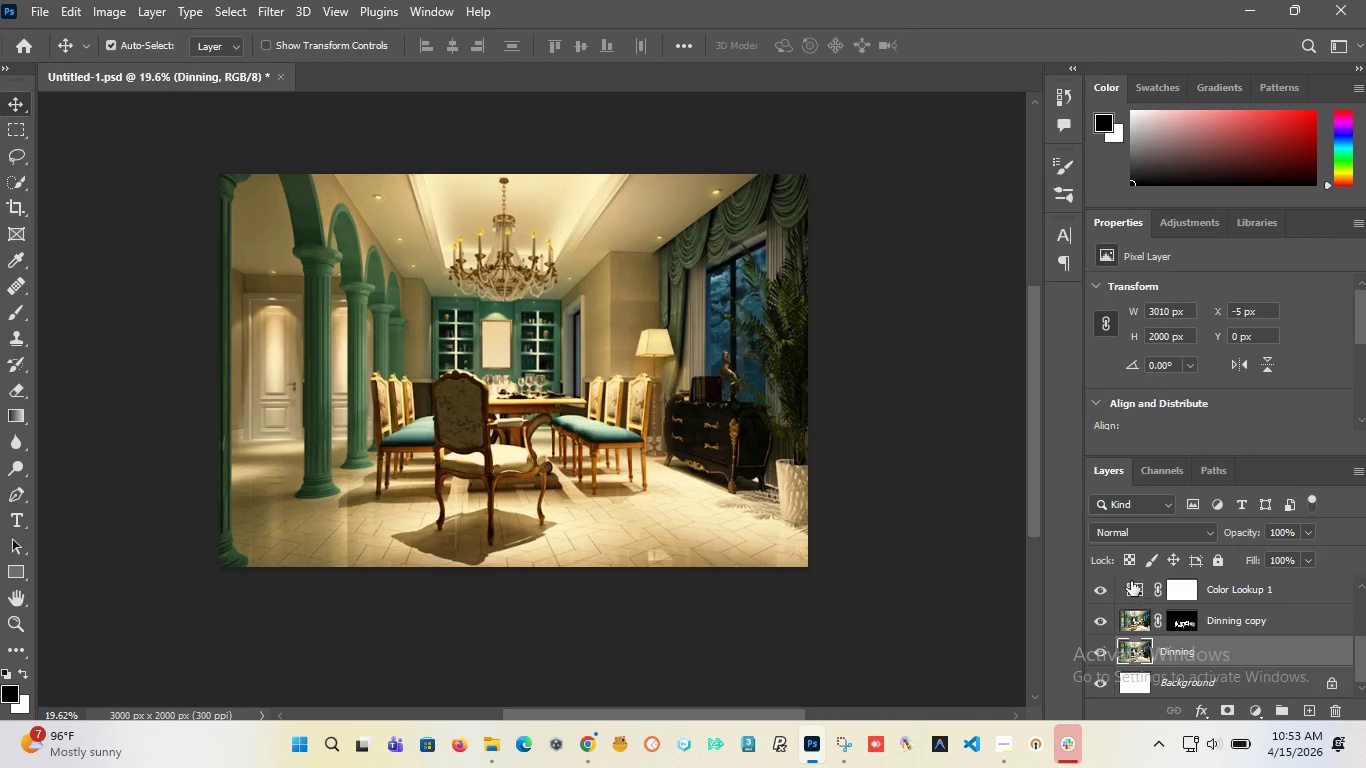 
left_click([1131, 581])
 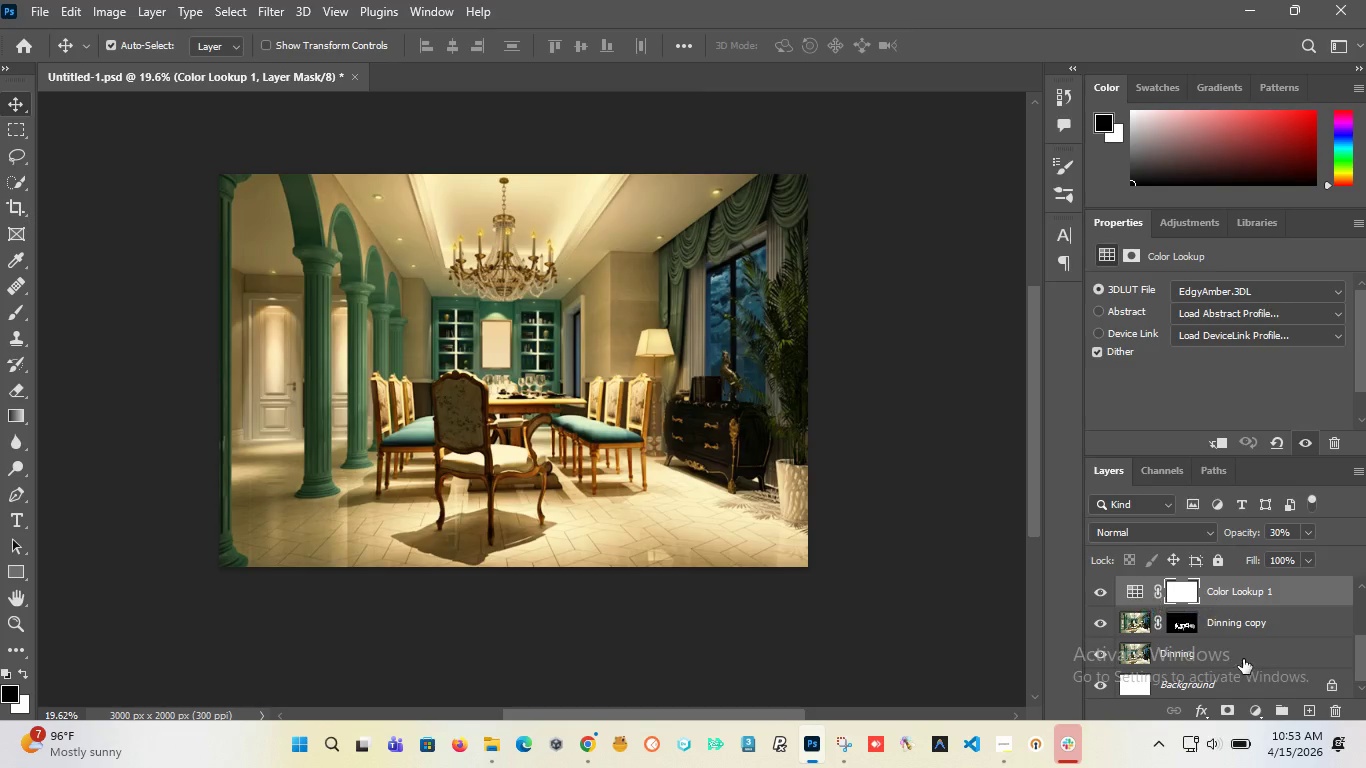 
left_click([1236, 656])
 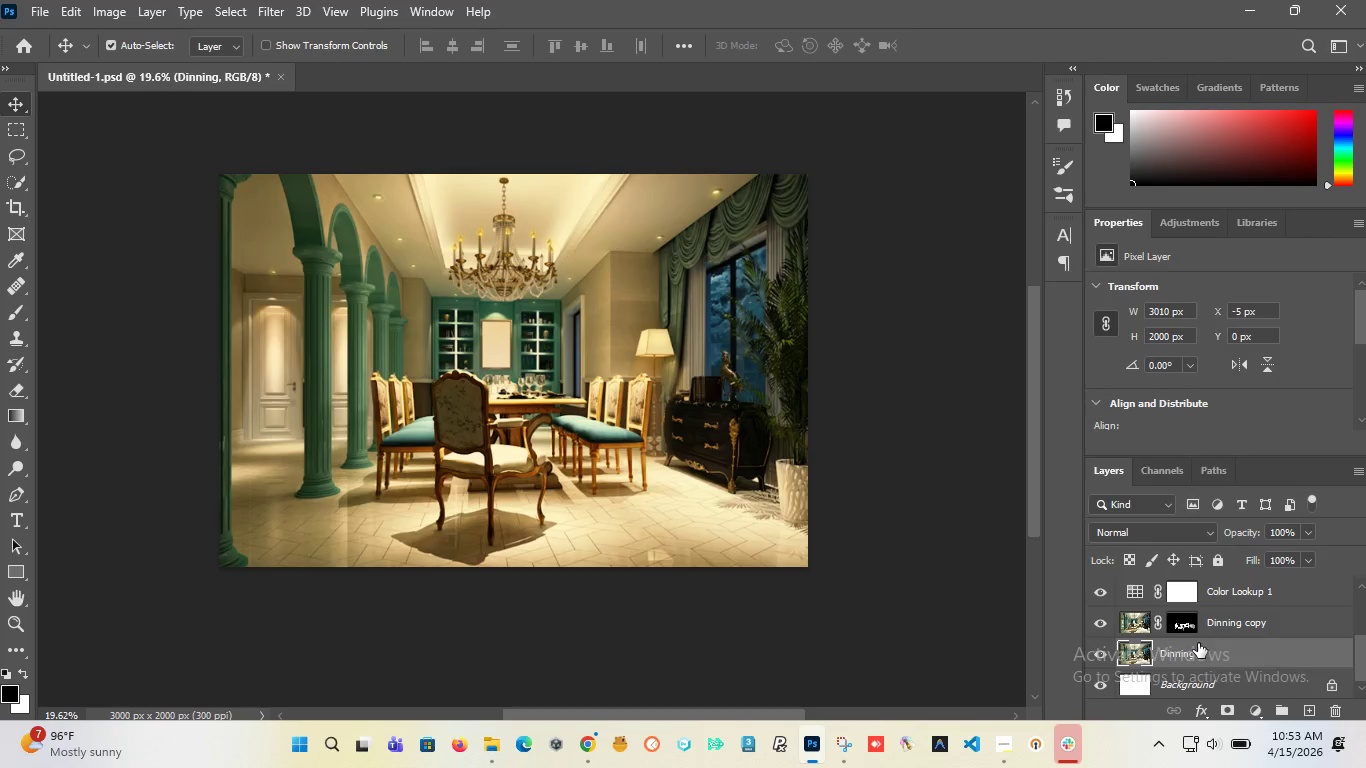 
hold_key(key=ControlLeft, duration=1.51)
 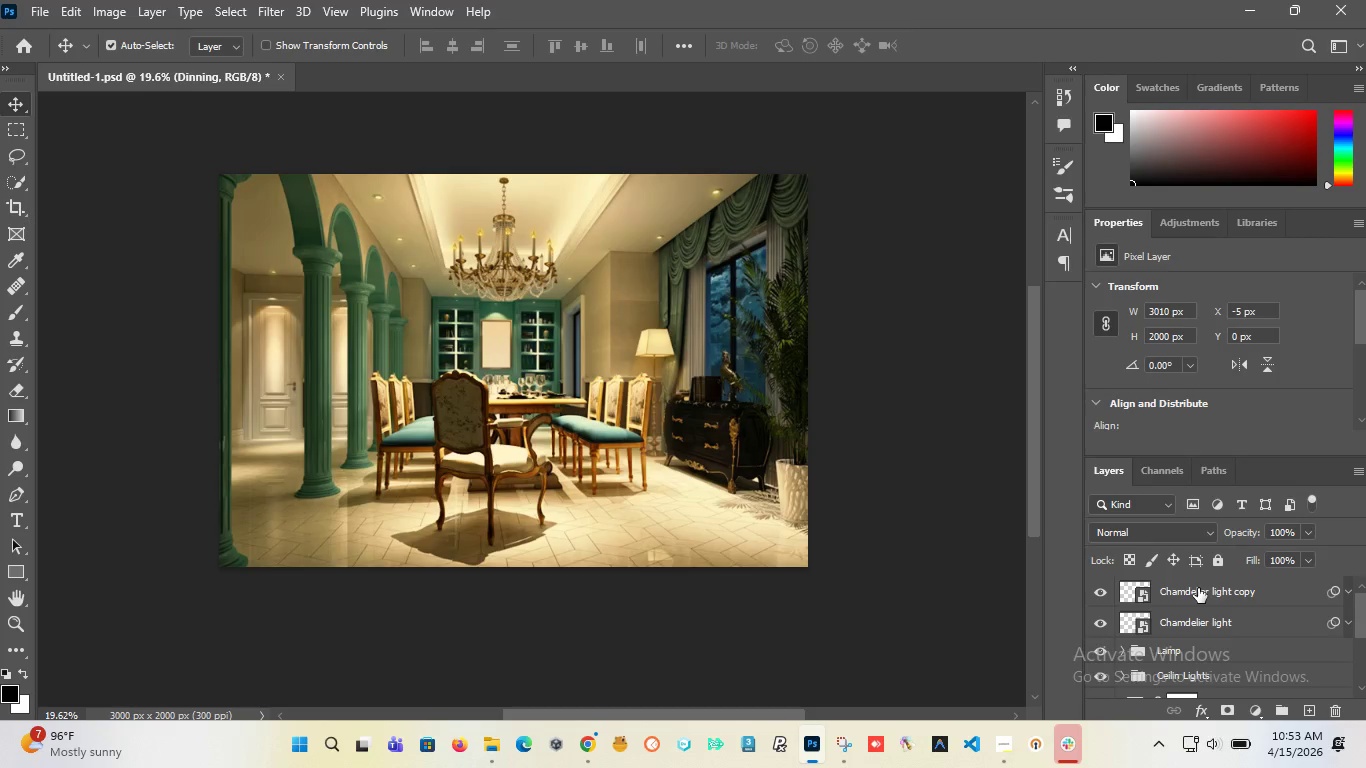 
scroll: coordinate [1198, 643], scroll_direction: up, amount: 10.0
 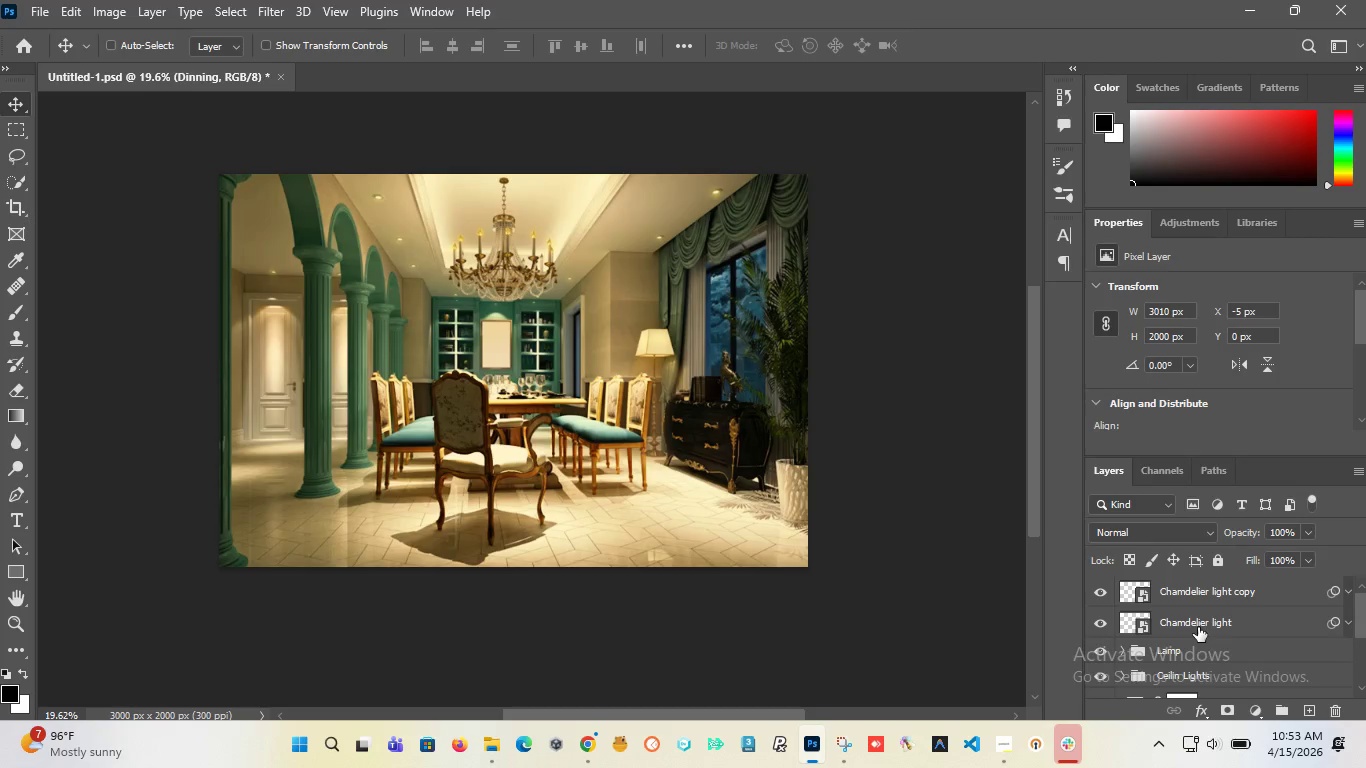 
key(Control+ControlLeft)
 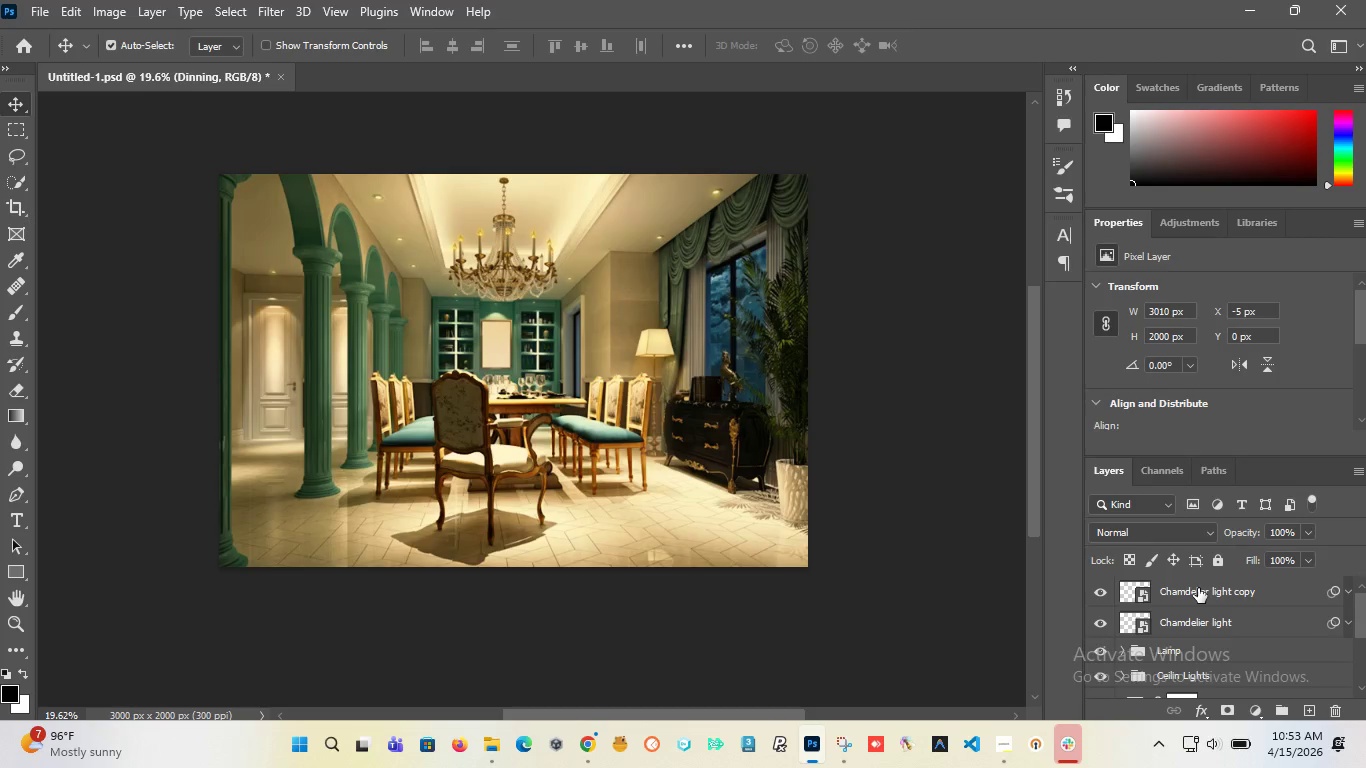 
hold_key(key=ShiftLeft, duration=0.95)
left_click([1198, 588])
 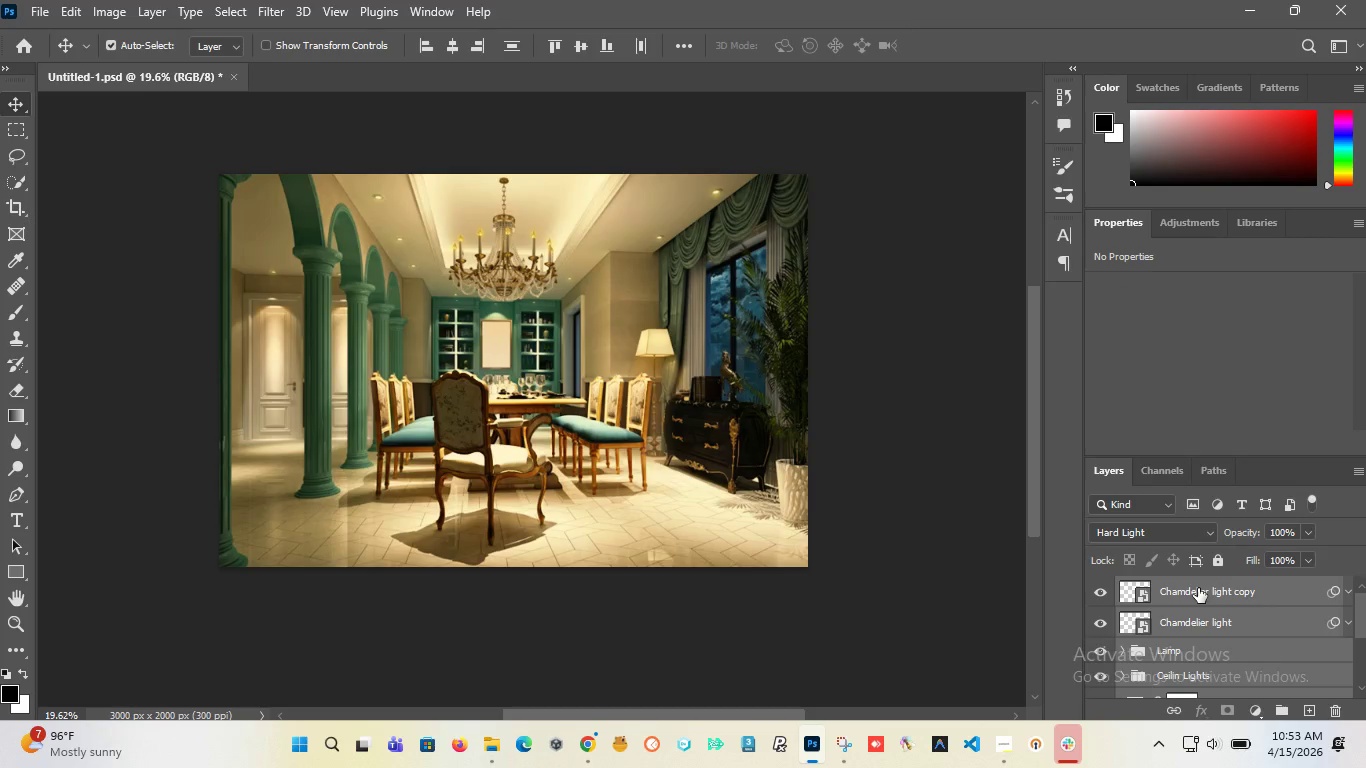 
key(Control+G)
 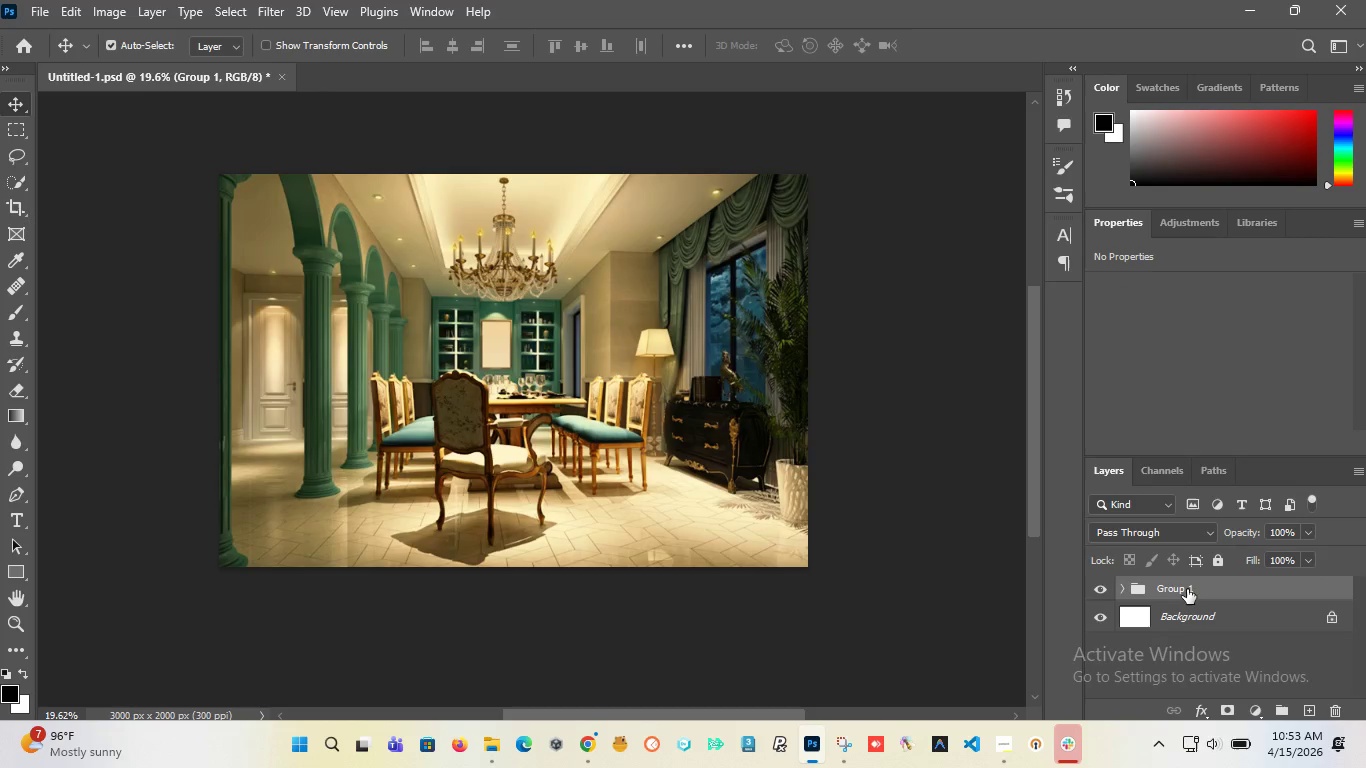 
double_click([1191, 587])
 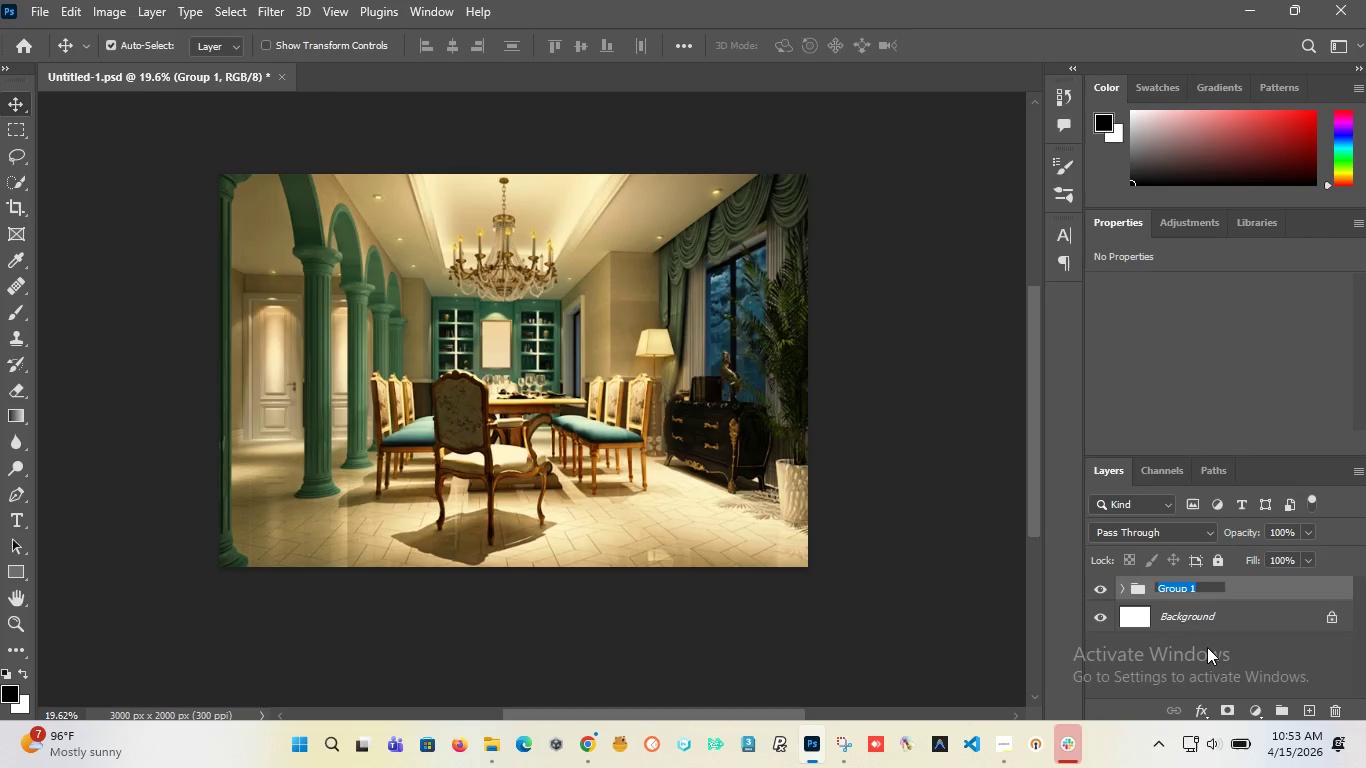 
type(Image 1)
 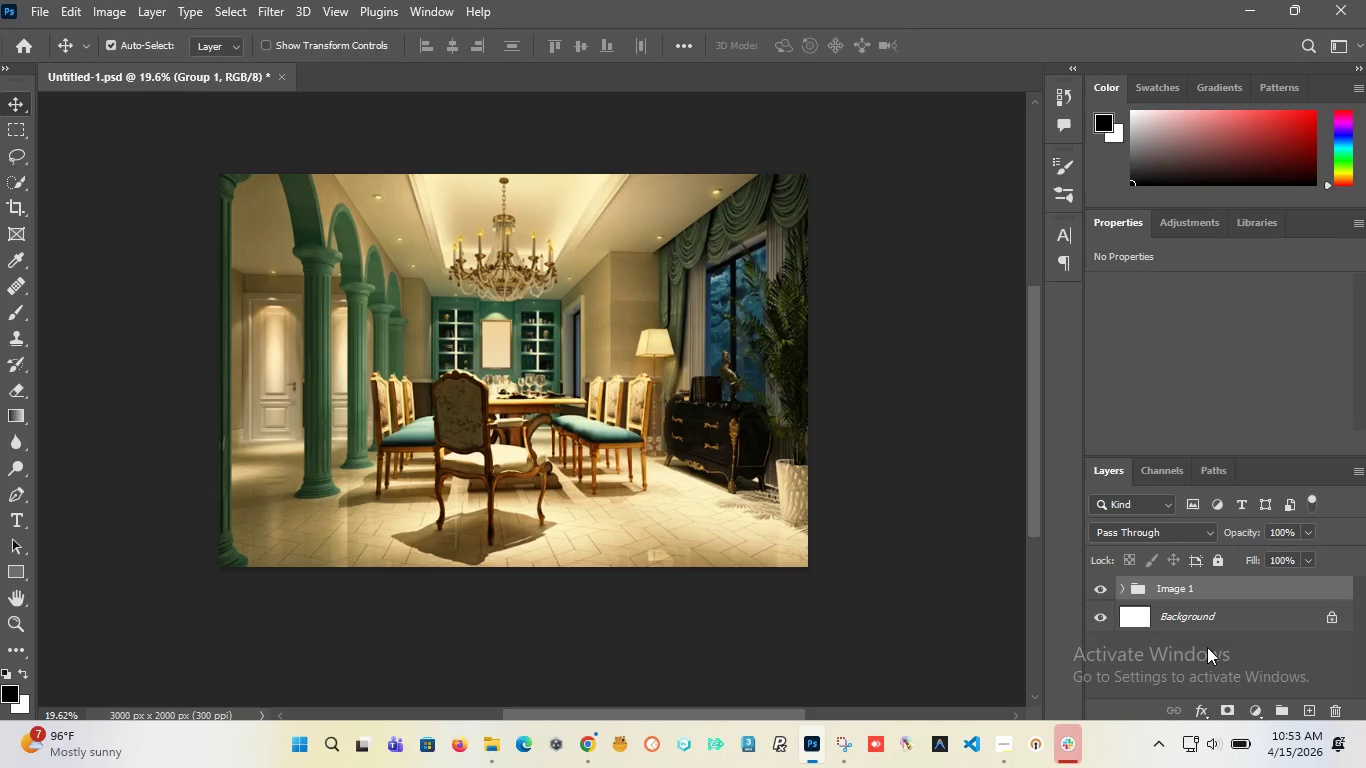 
key(Enter)
 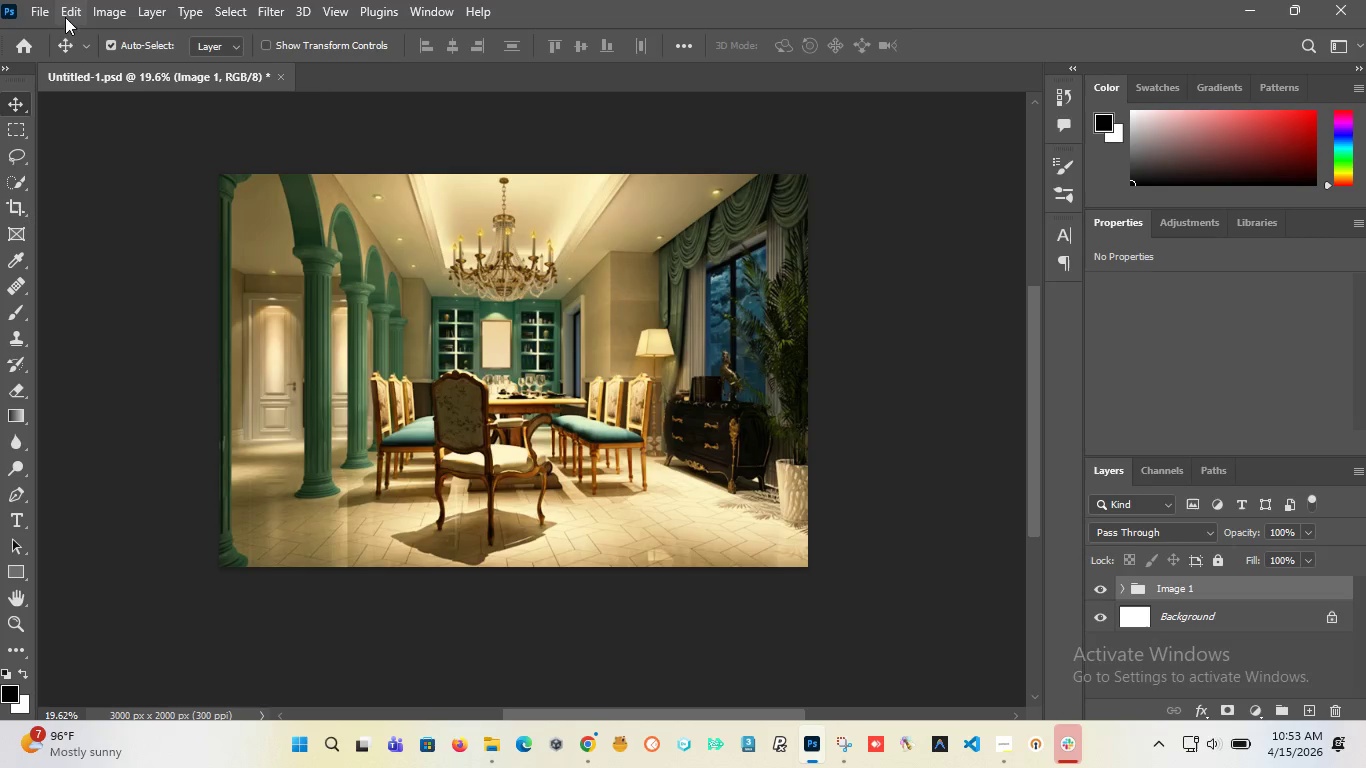 
left_click([34, 17])
 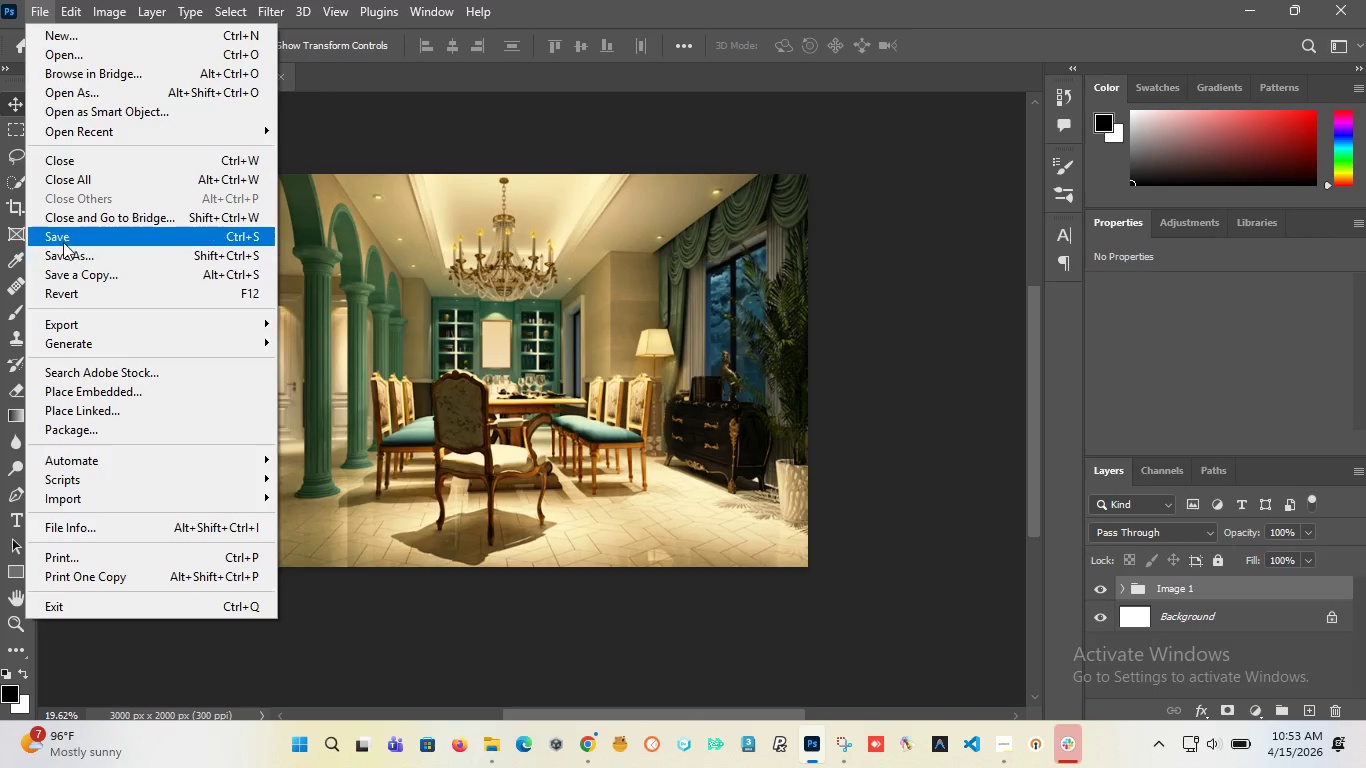 
left_click([62, 239])
 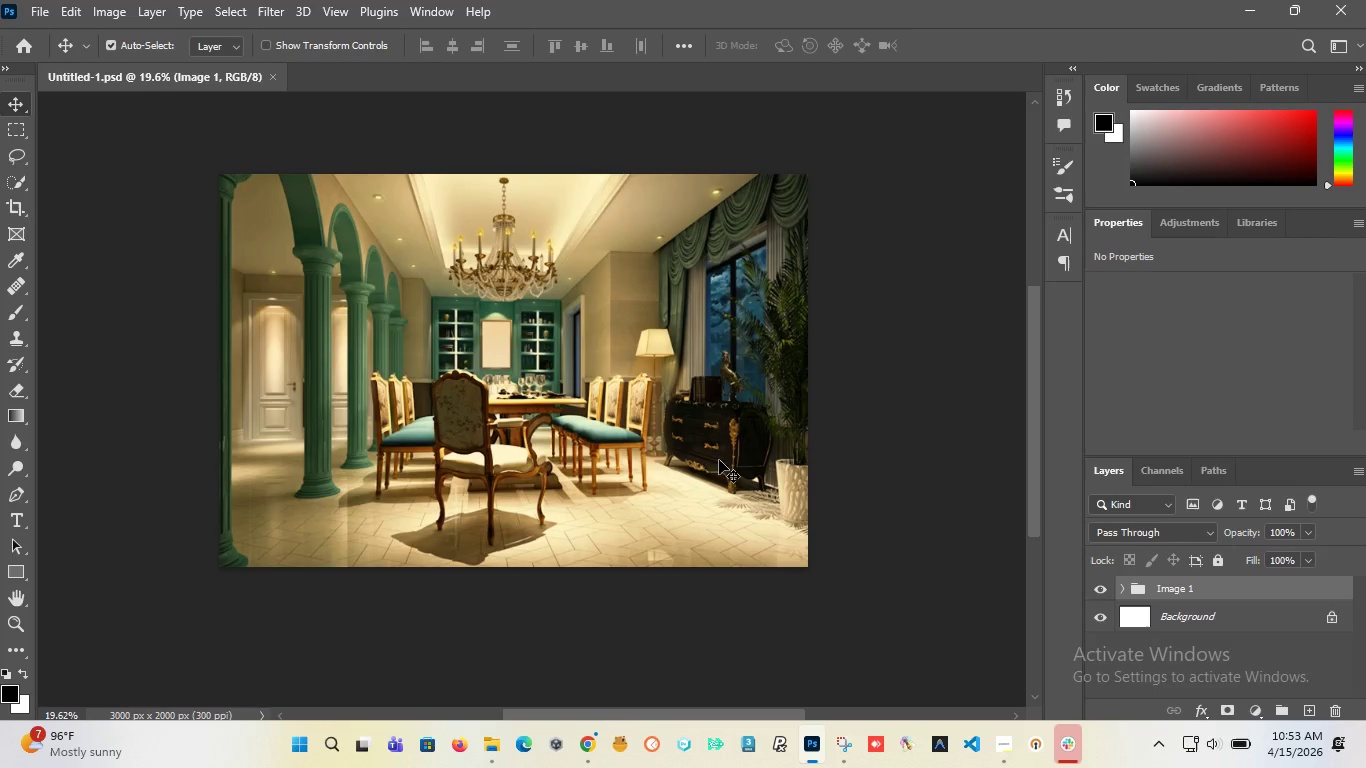 
wait(6.2)
 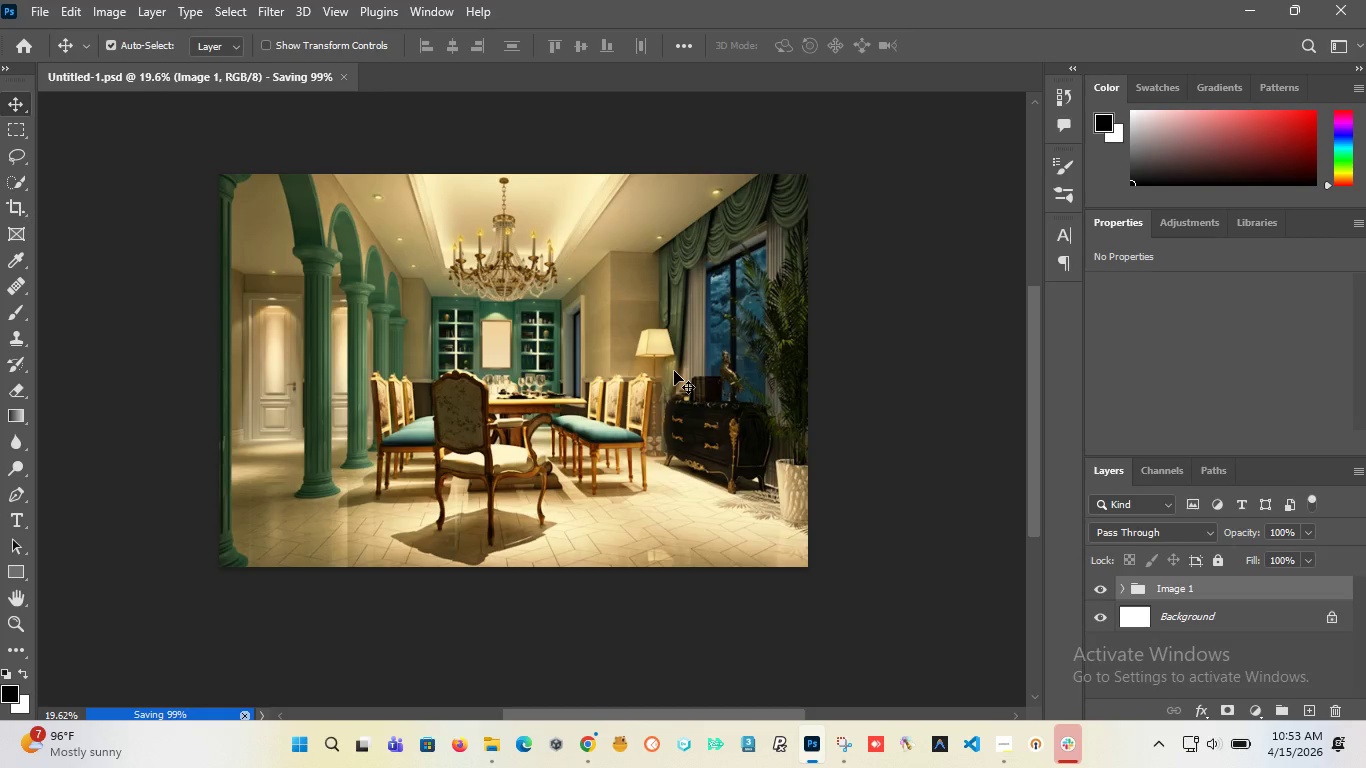 
left_click([1100, 587])
 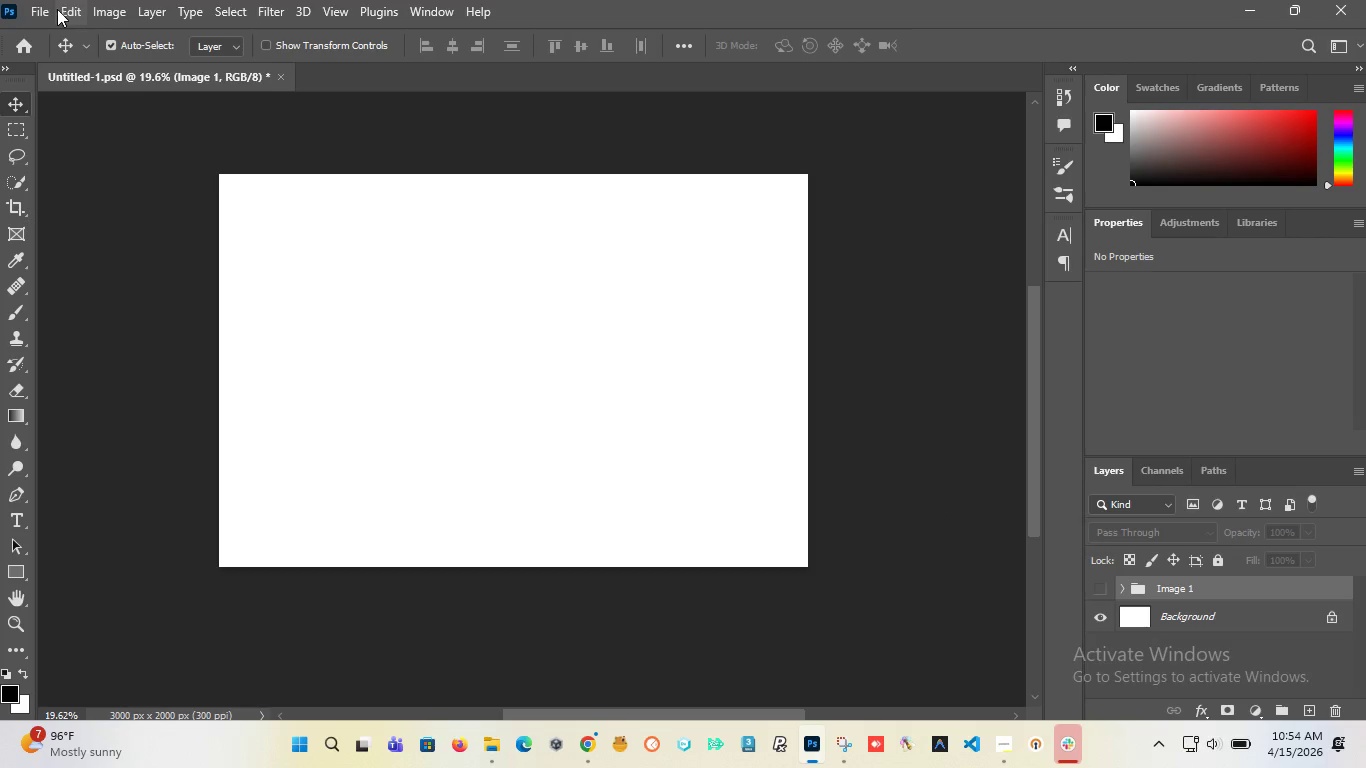 
left_click([47, 9])
 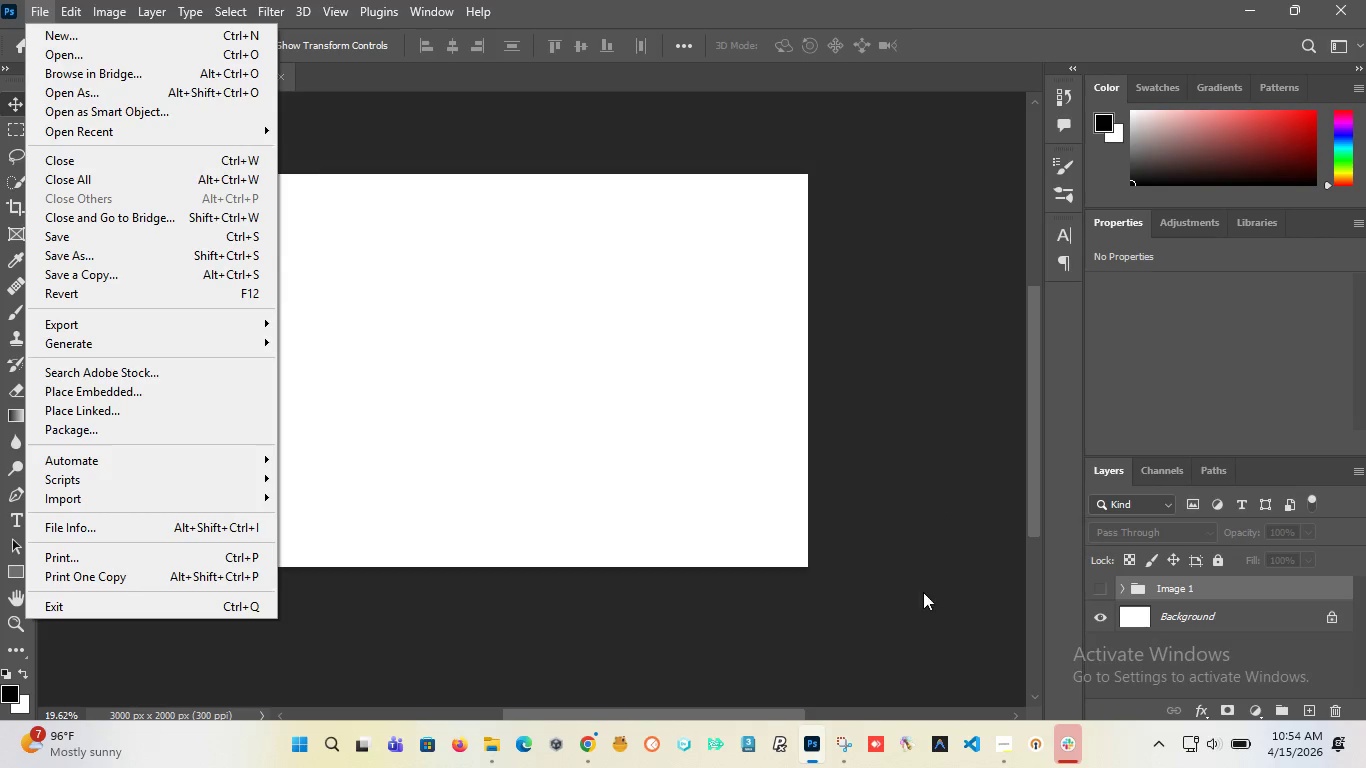 
left_click([963, 628])
 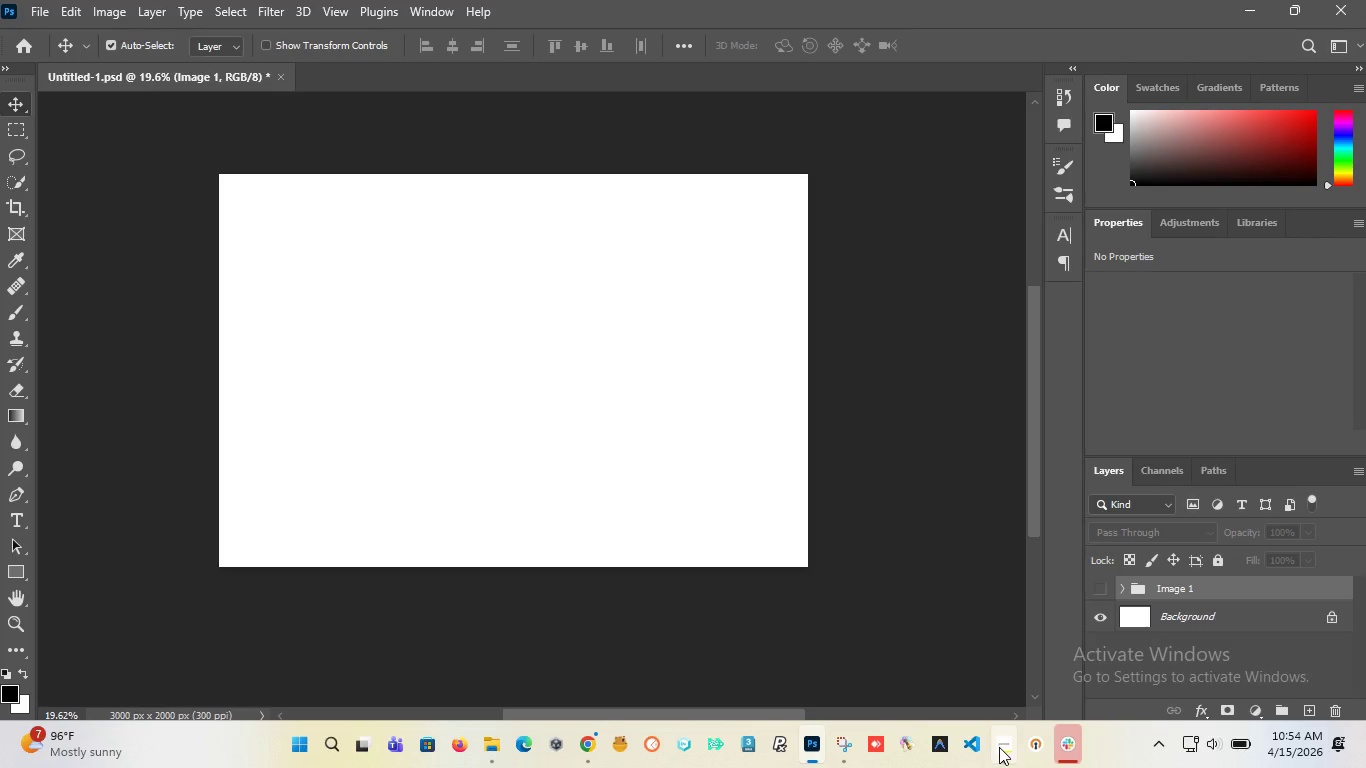 
left_click([999, 747])